 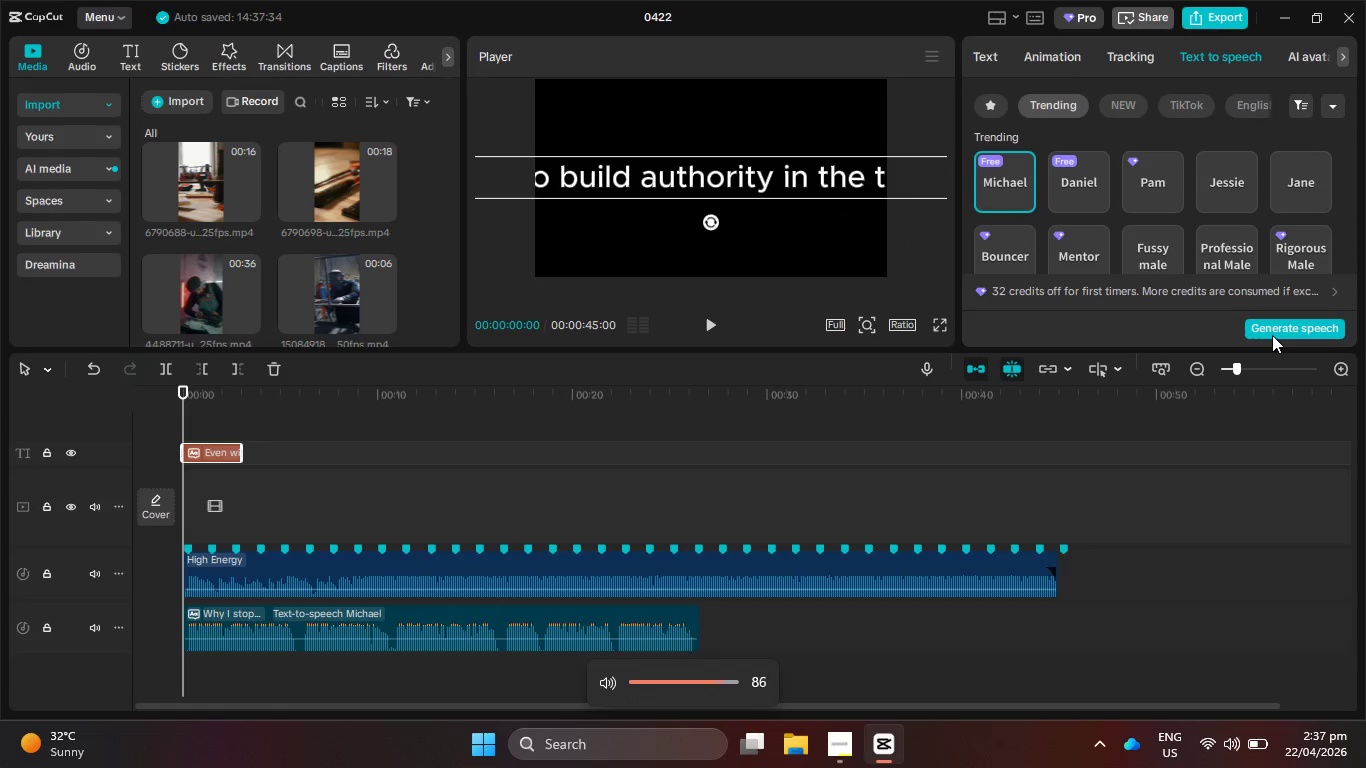 
key(VolumeUp)
 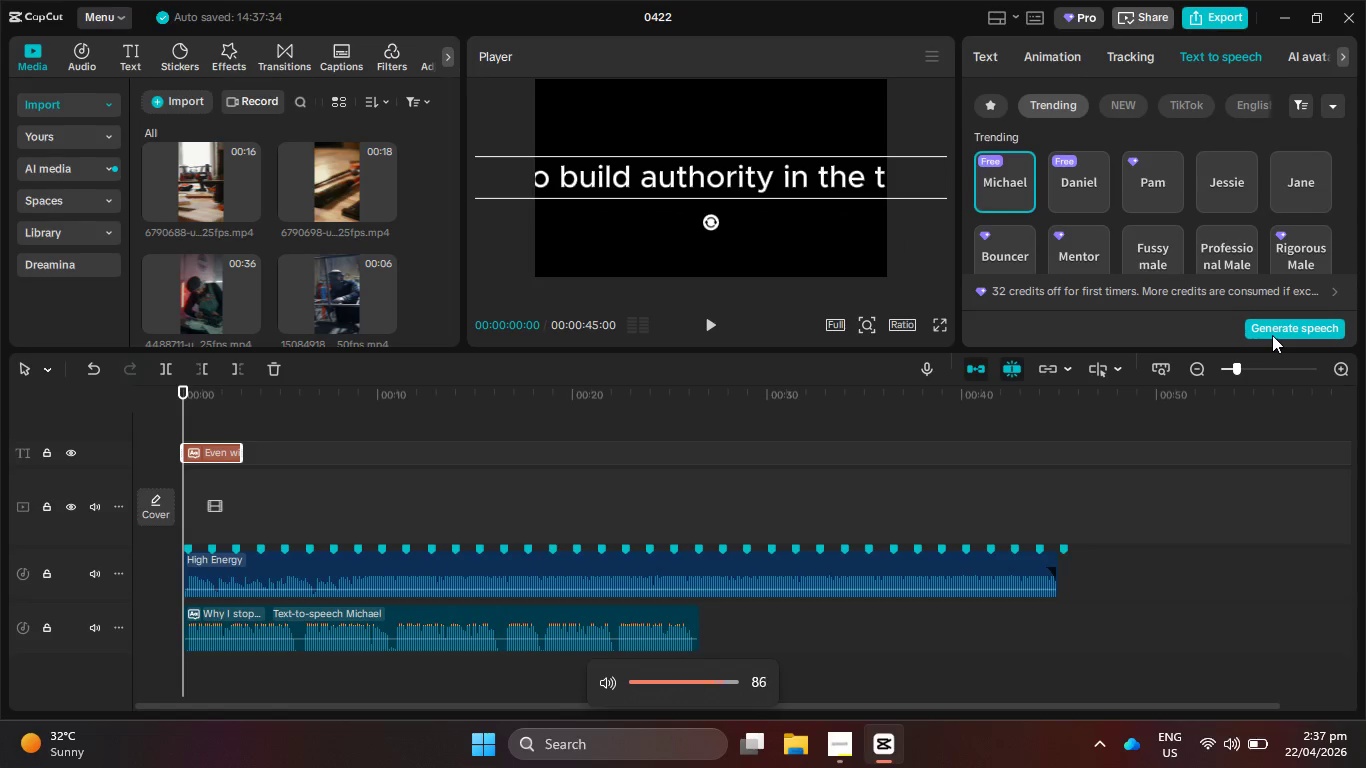 
key(VolumeUp)
 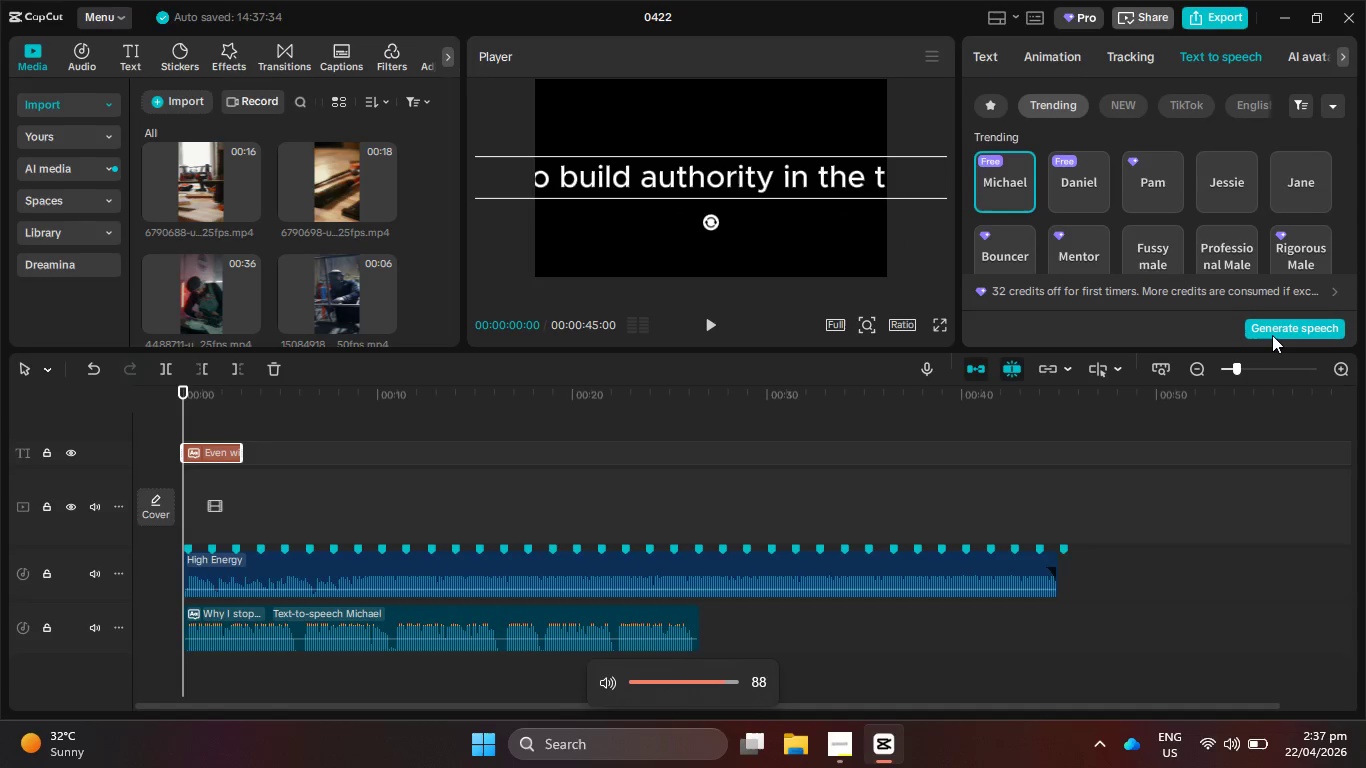 
key(VolumeUp)
 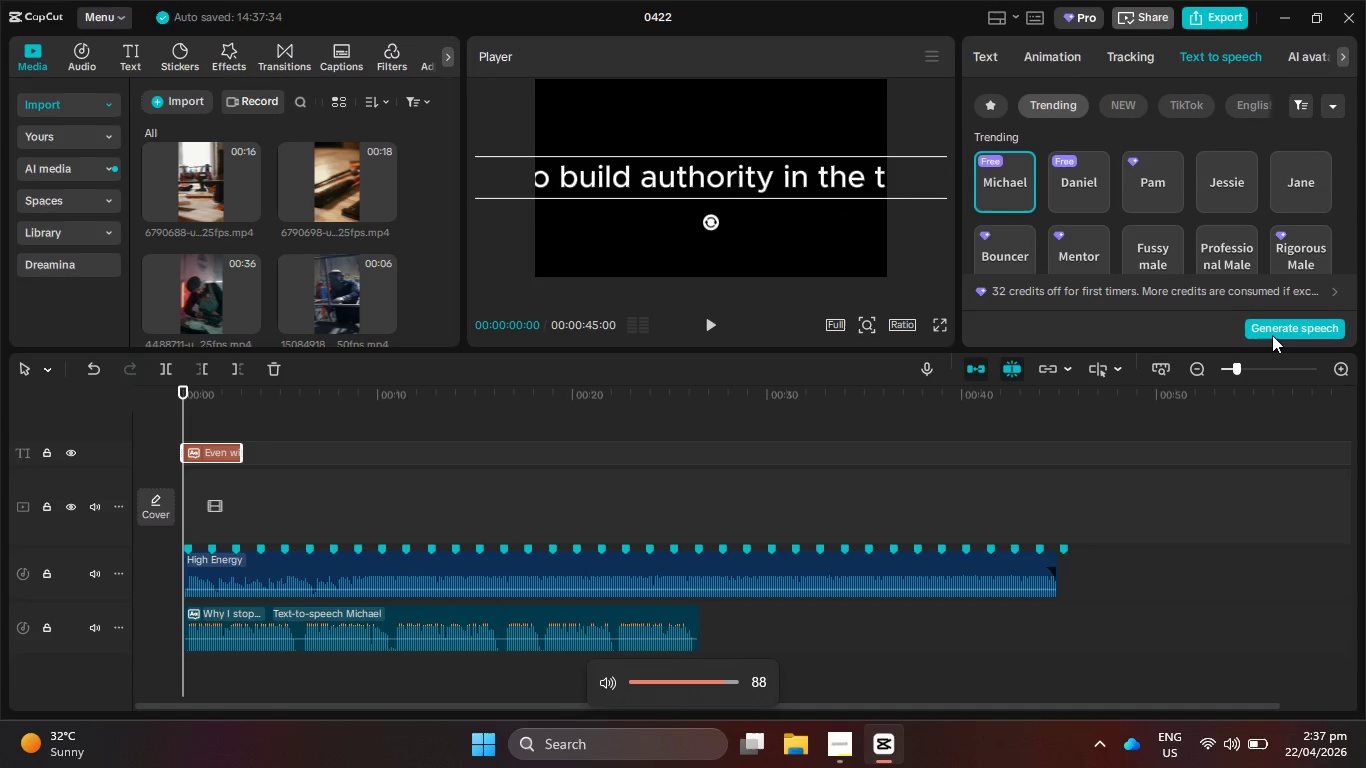 
key(VolumeUp)
 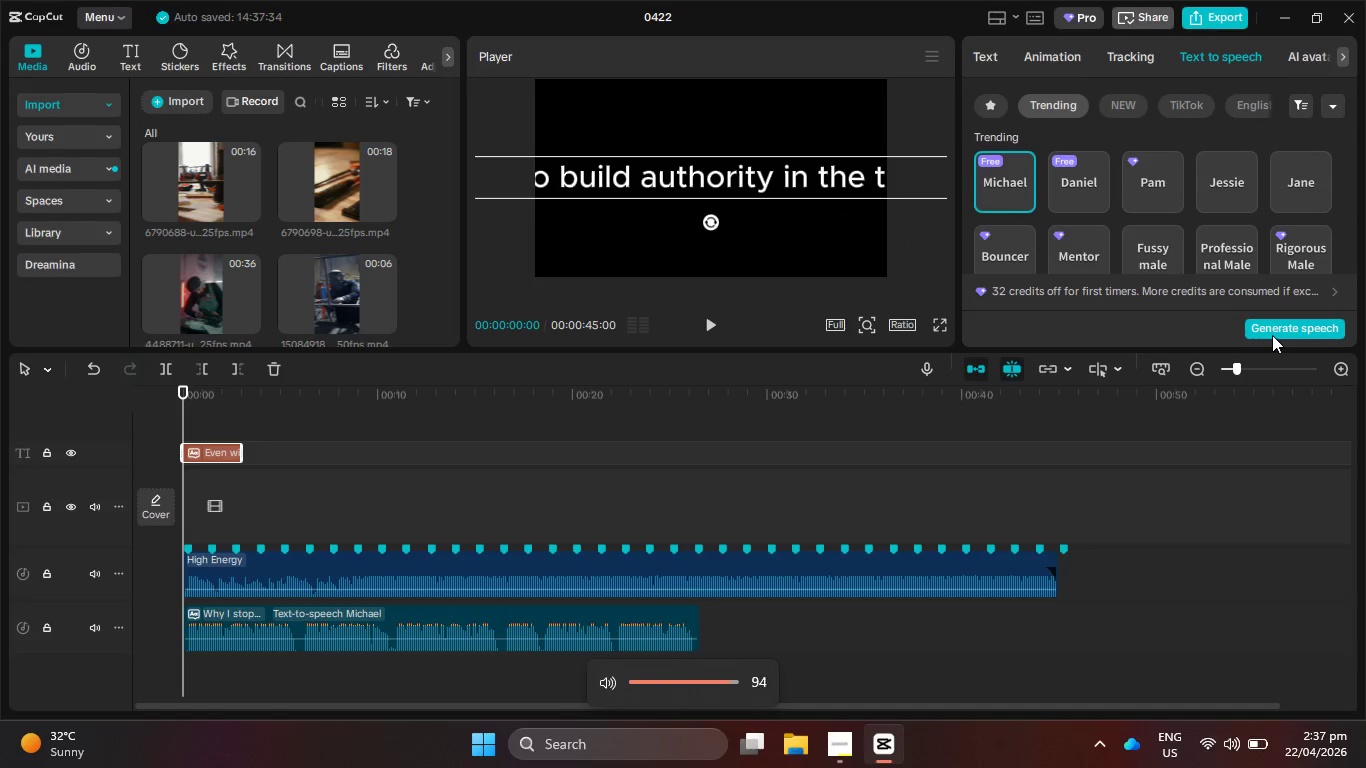 
key(VolumeUp)
 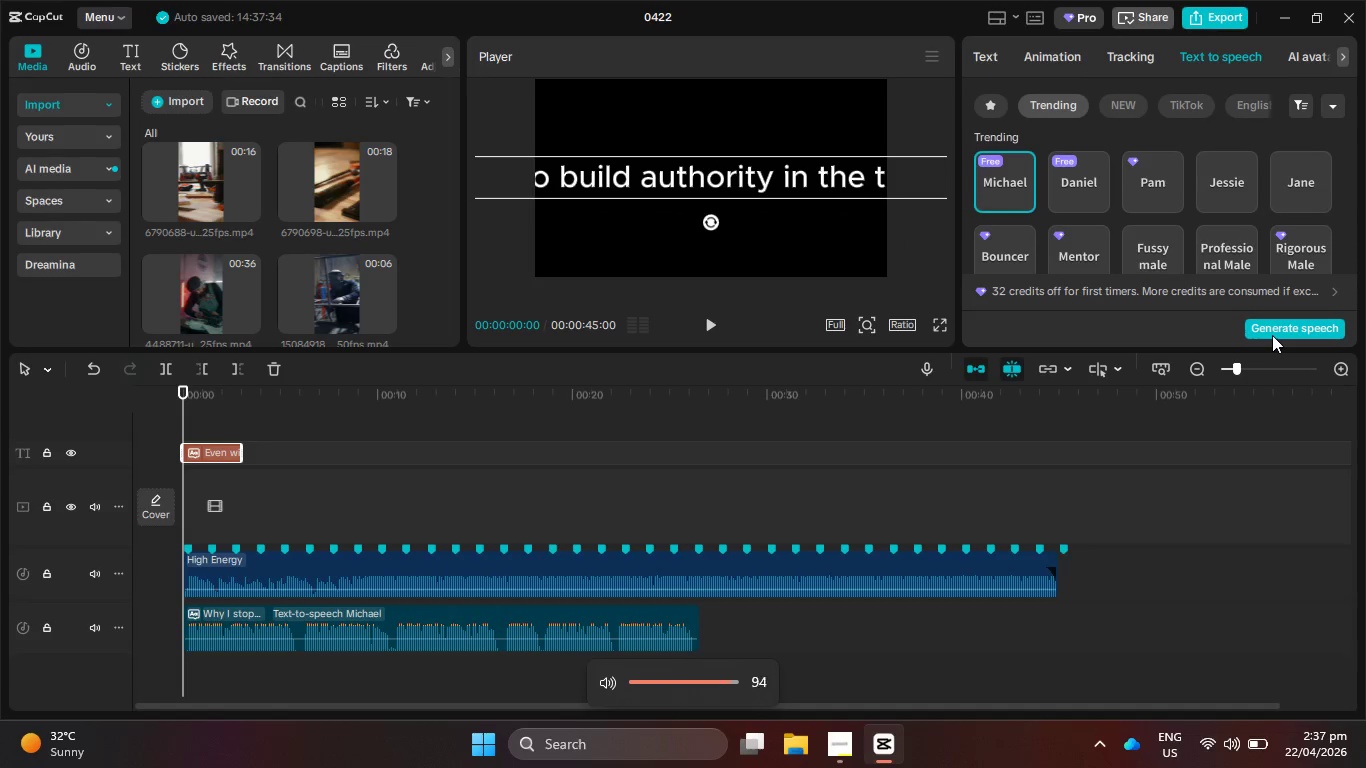 
key(VolumeUp)
 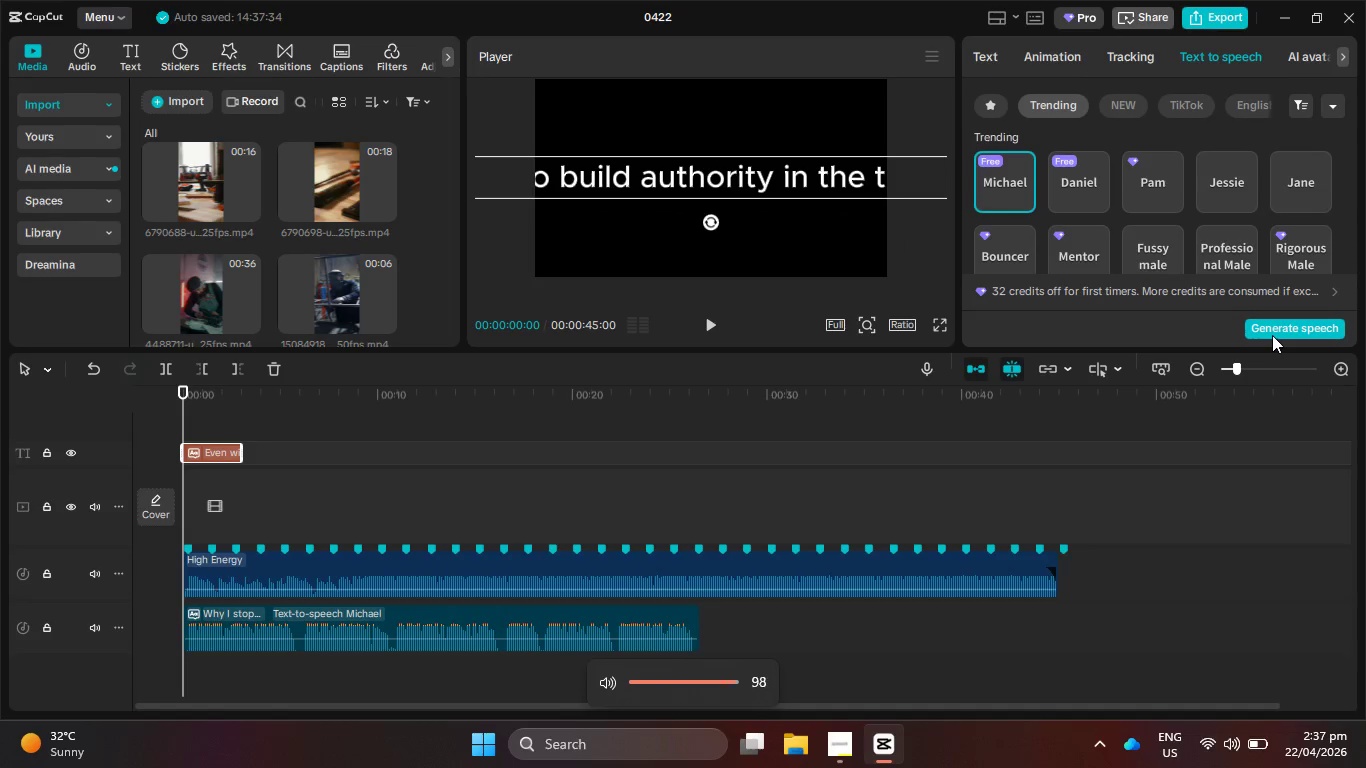 
key(VolumeUp)
 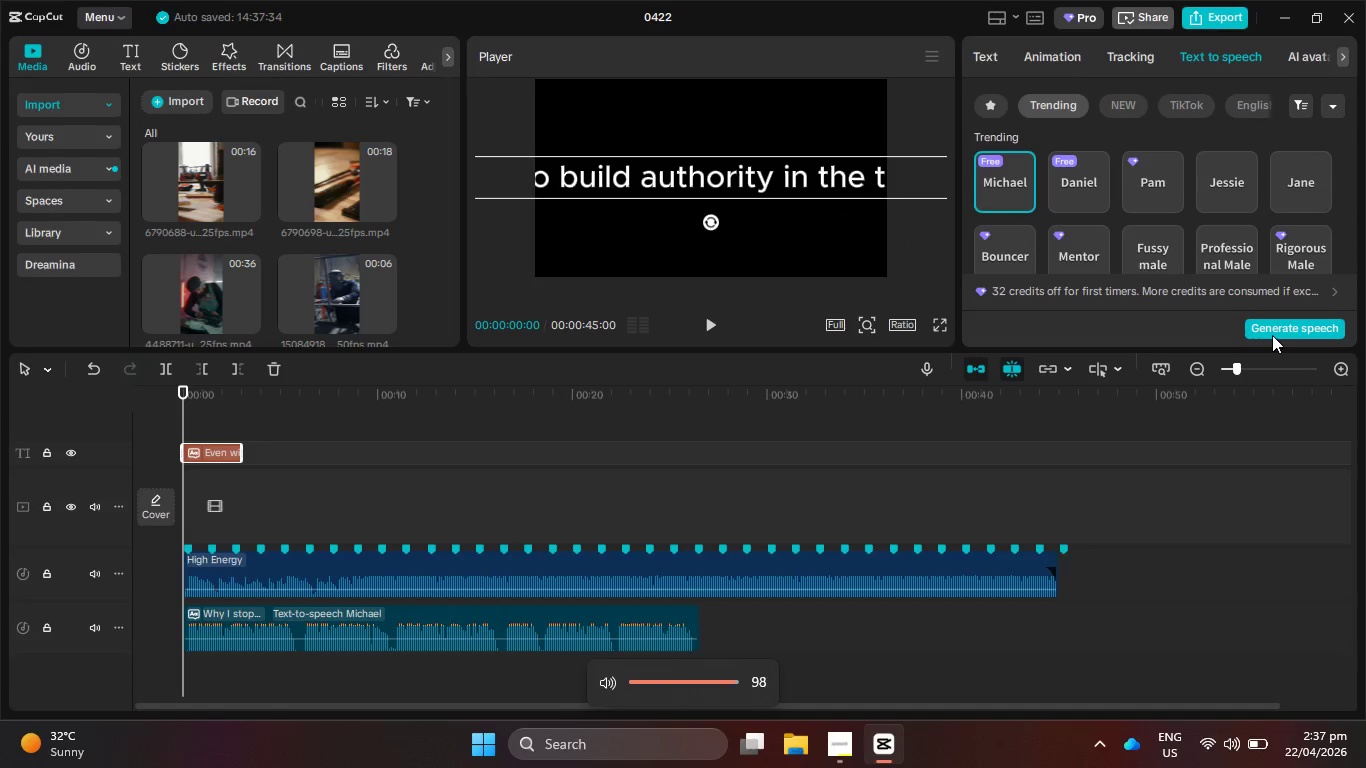 
key(VolumeUp)
 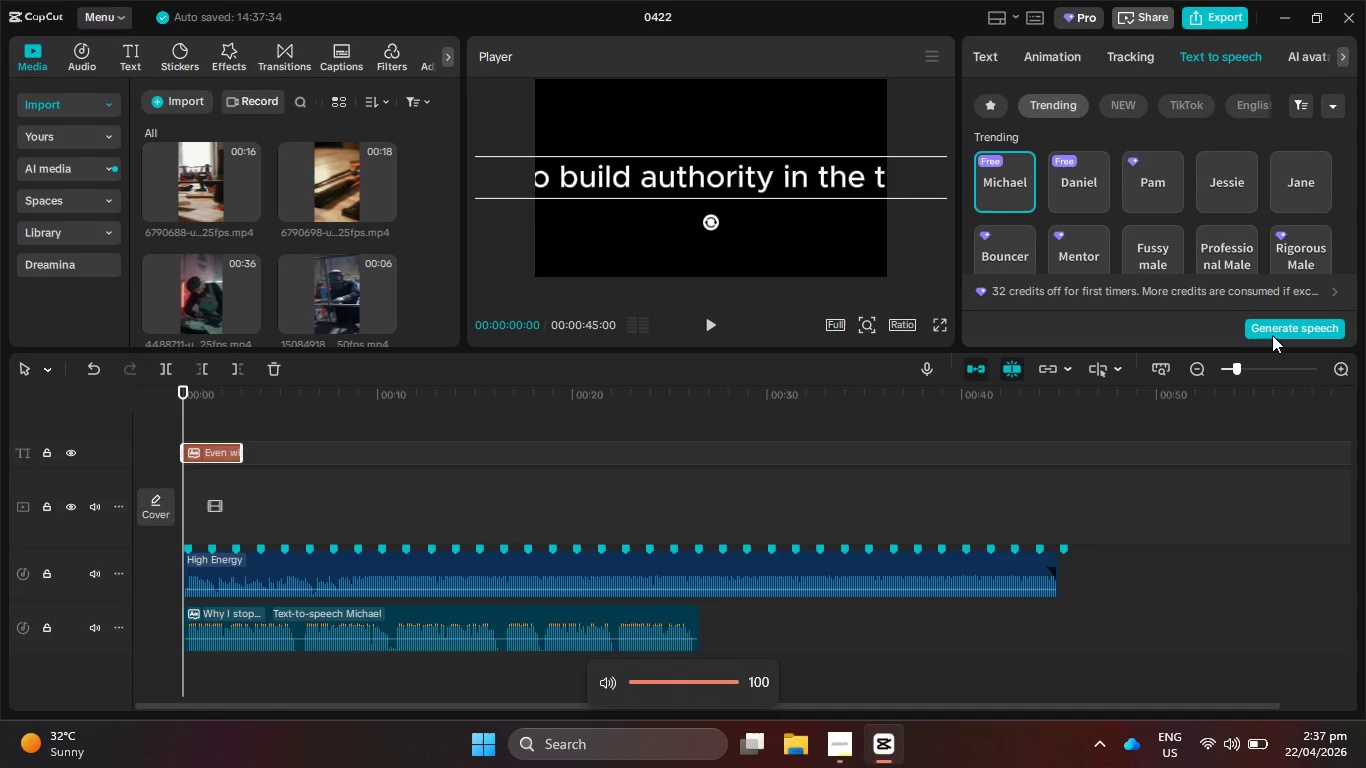 
key(VolumeUp)
 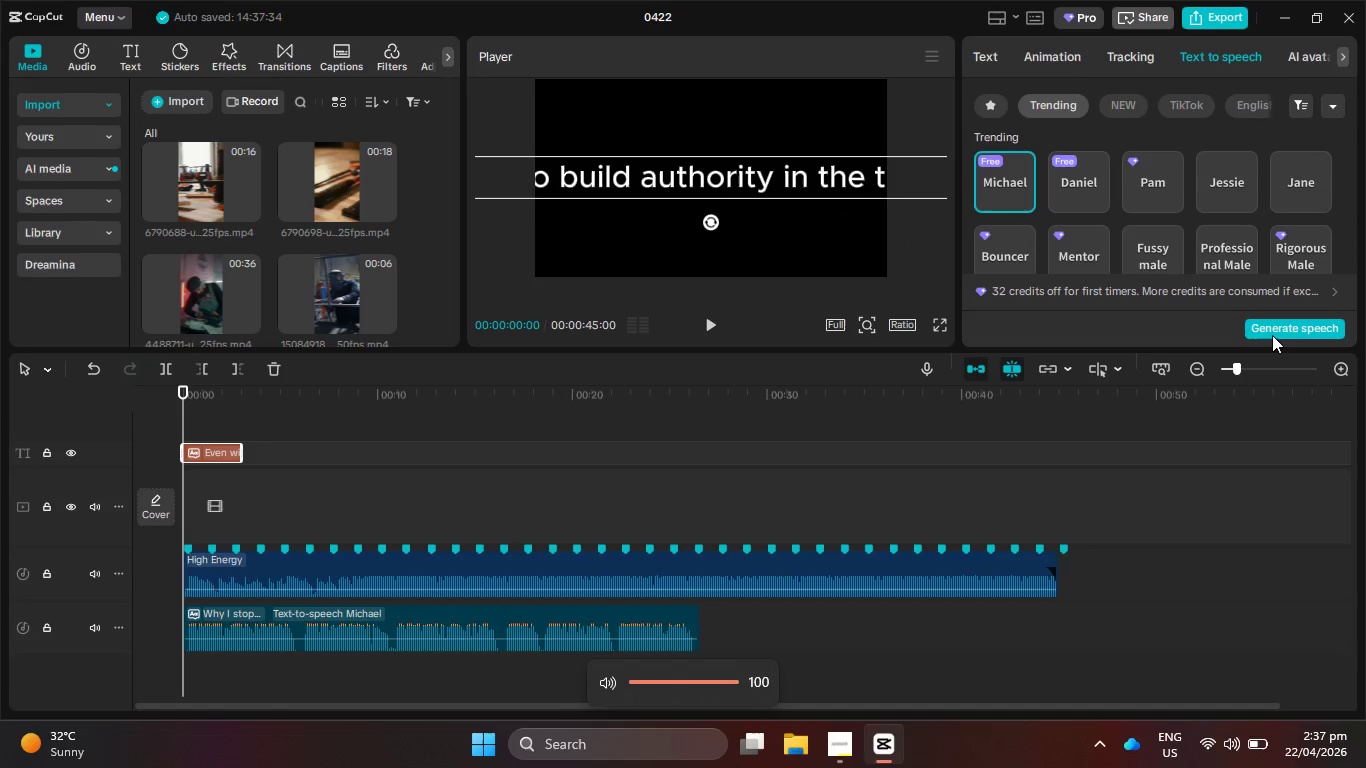 
key(VolumeUp)
 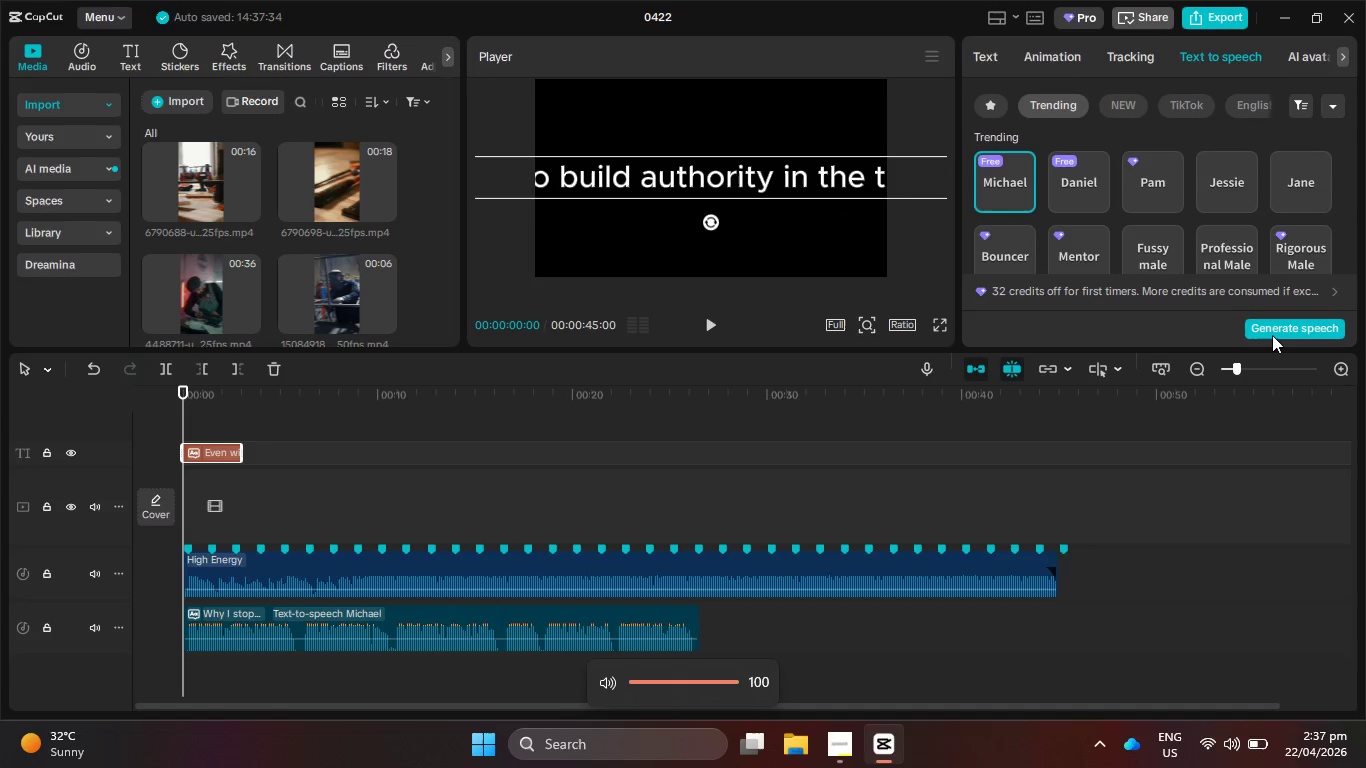 
key(VolumeUp)
 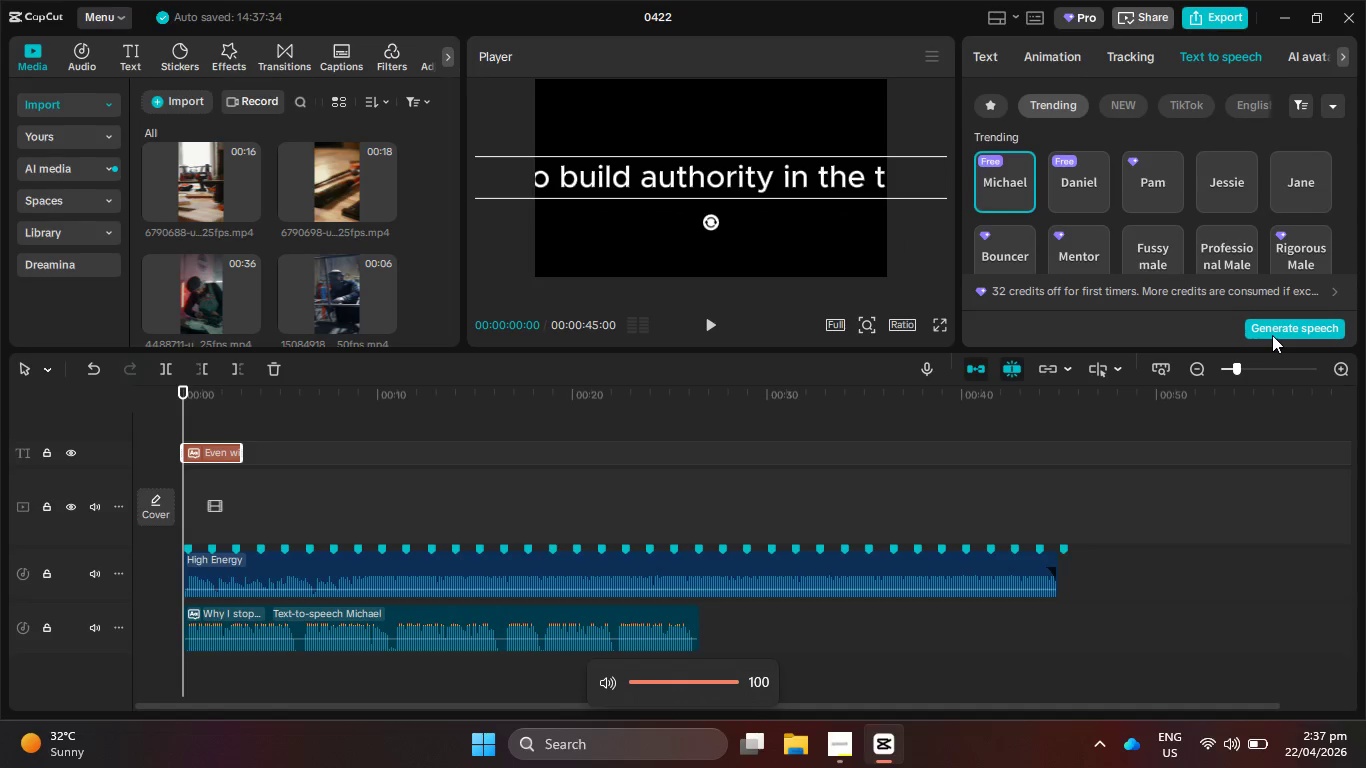 
key(VolumeUp)
 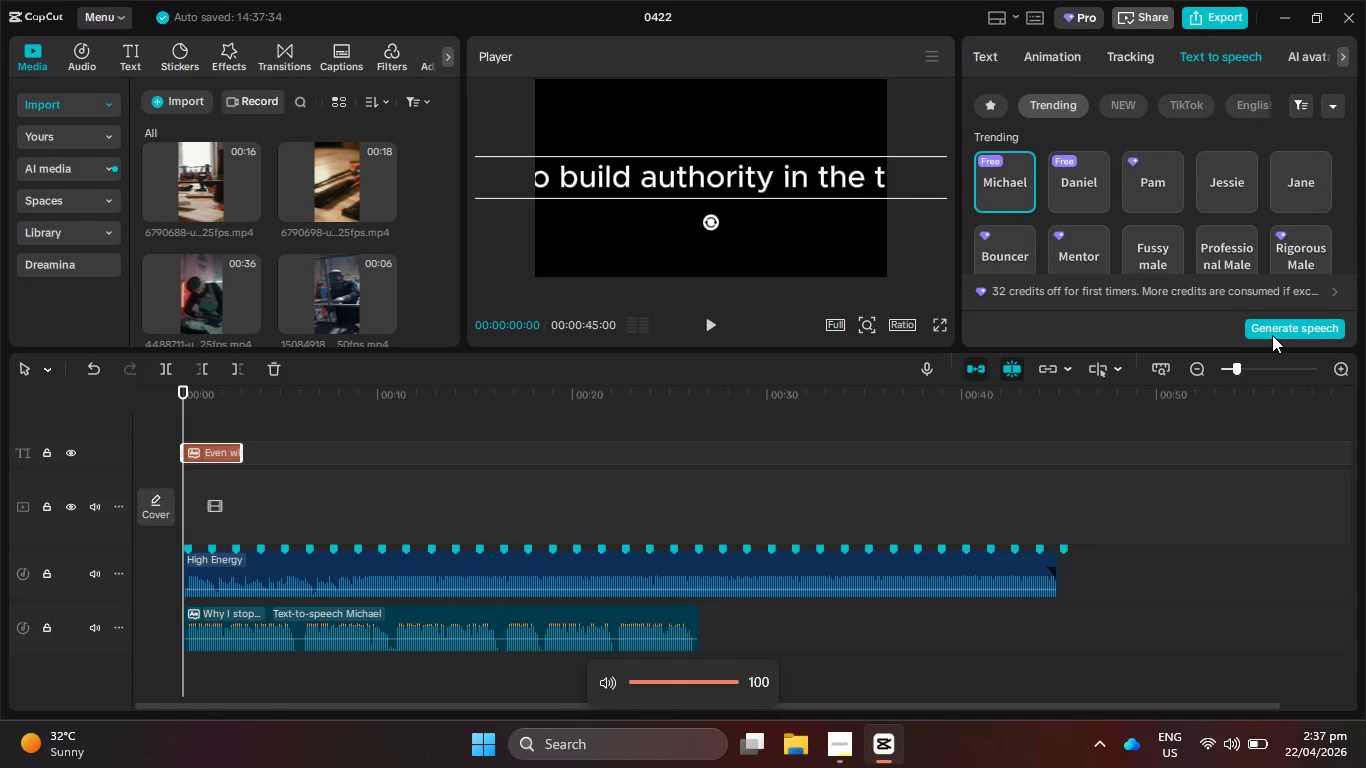 
key(VolumeUp)
 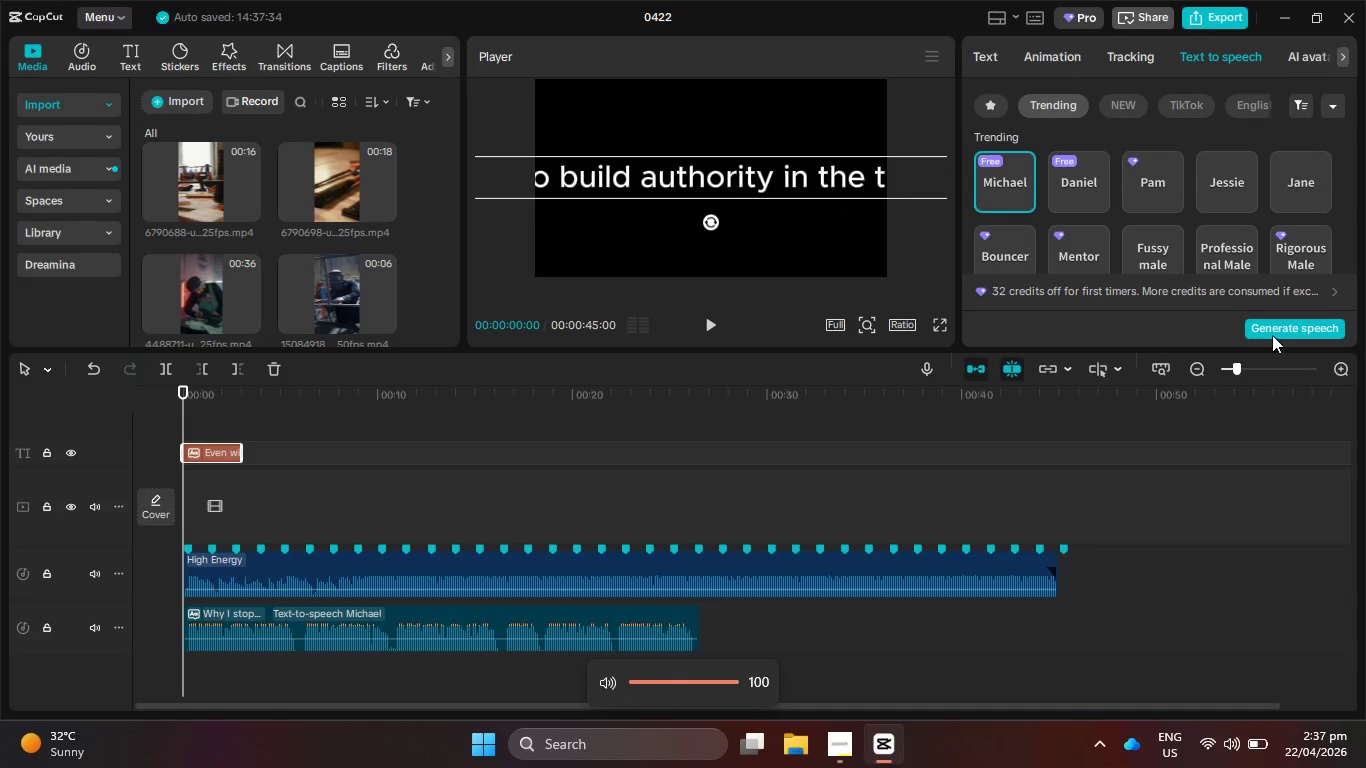 
key(VolumeUp)
 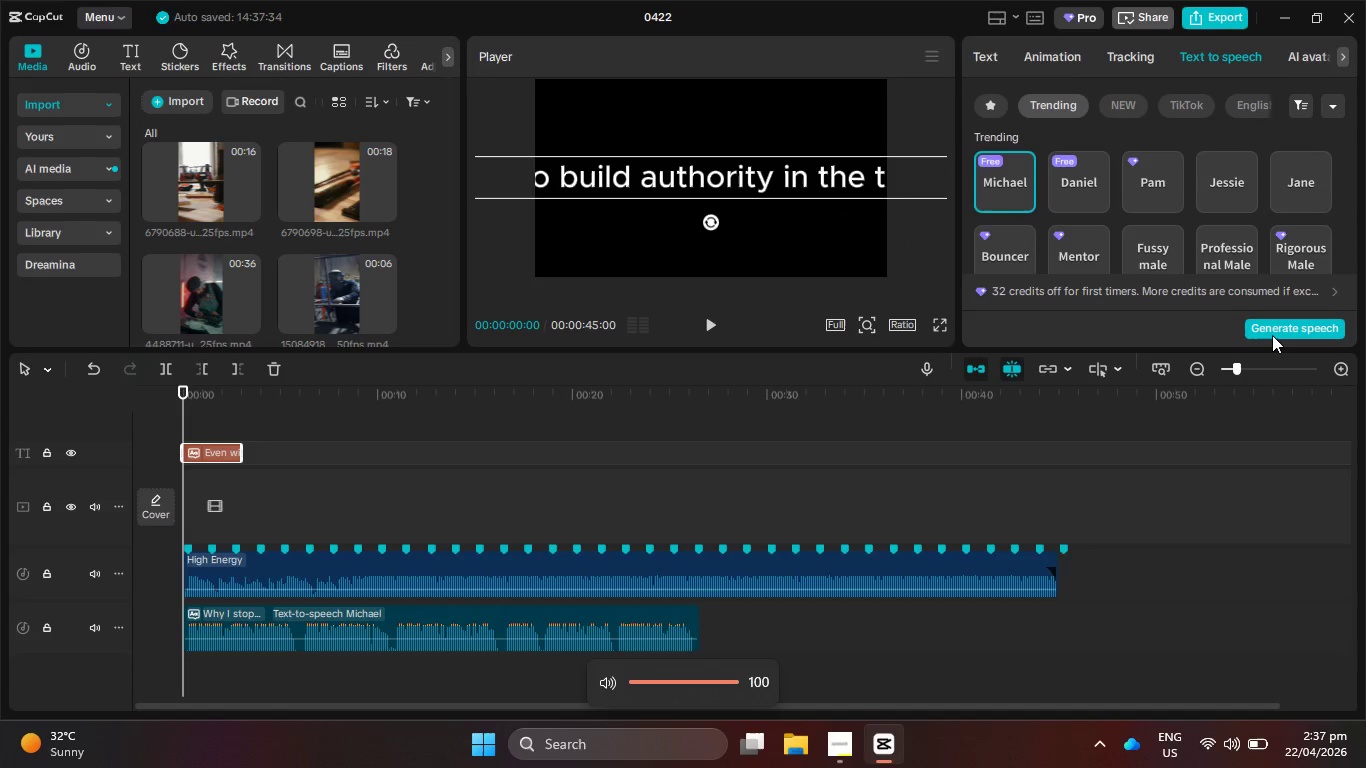 
key(VolumeUp)
 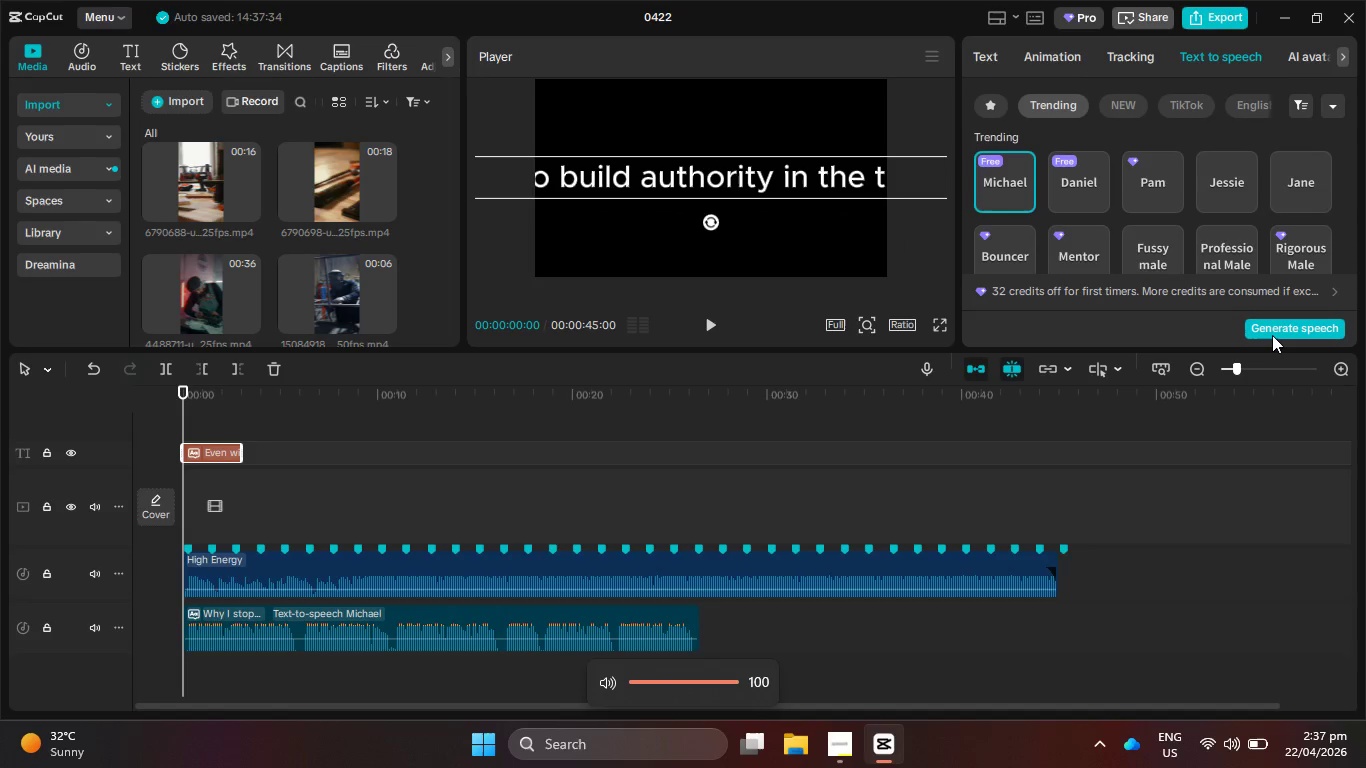 
key(VolumeUp)
 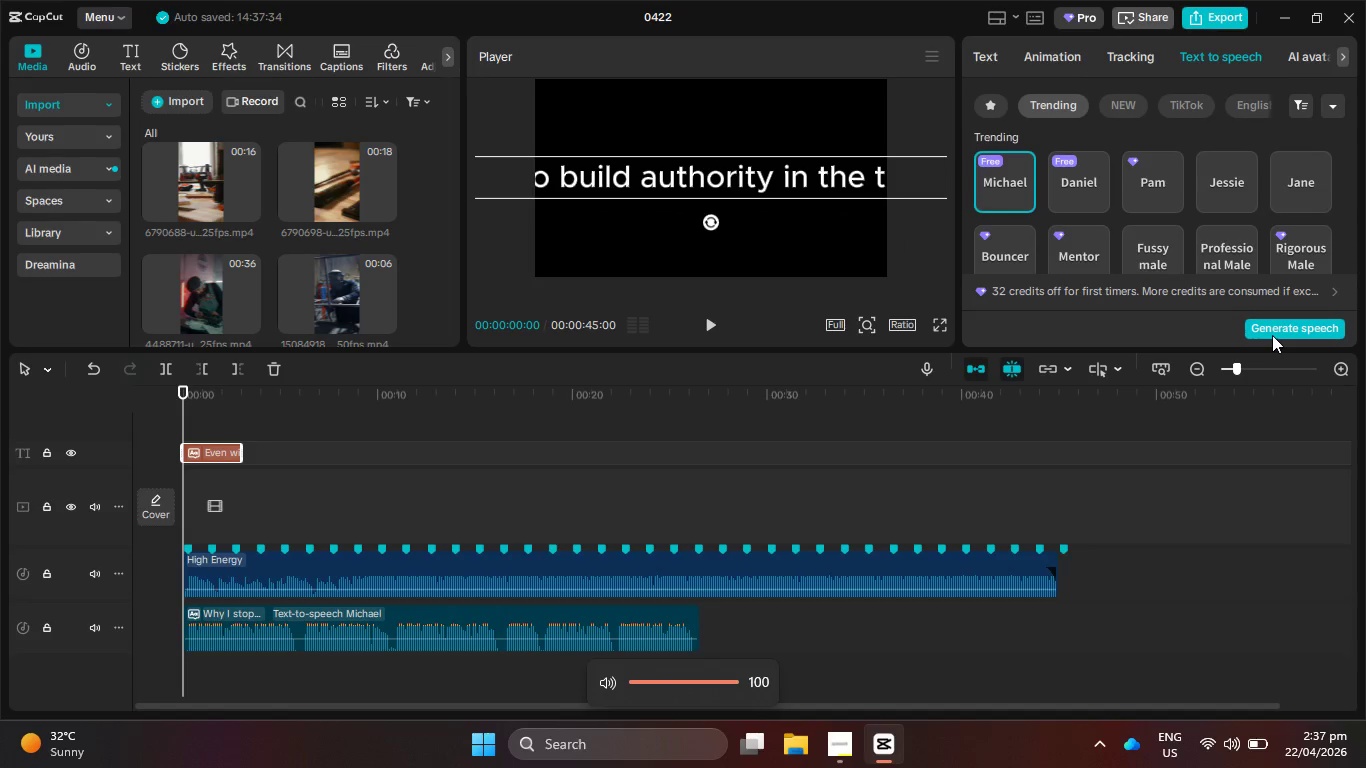 
key(VolumeUp)
 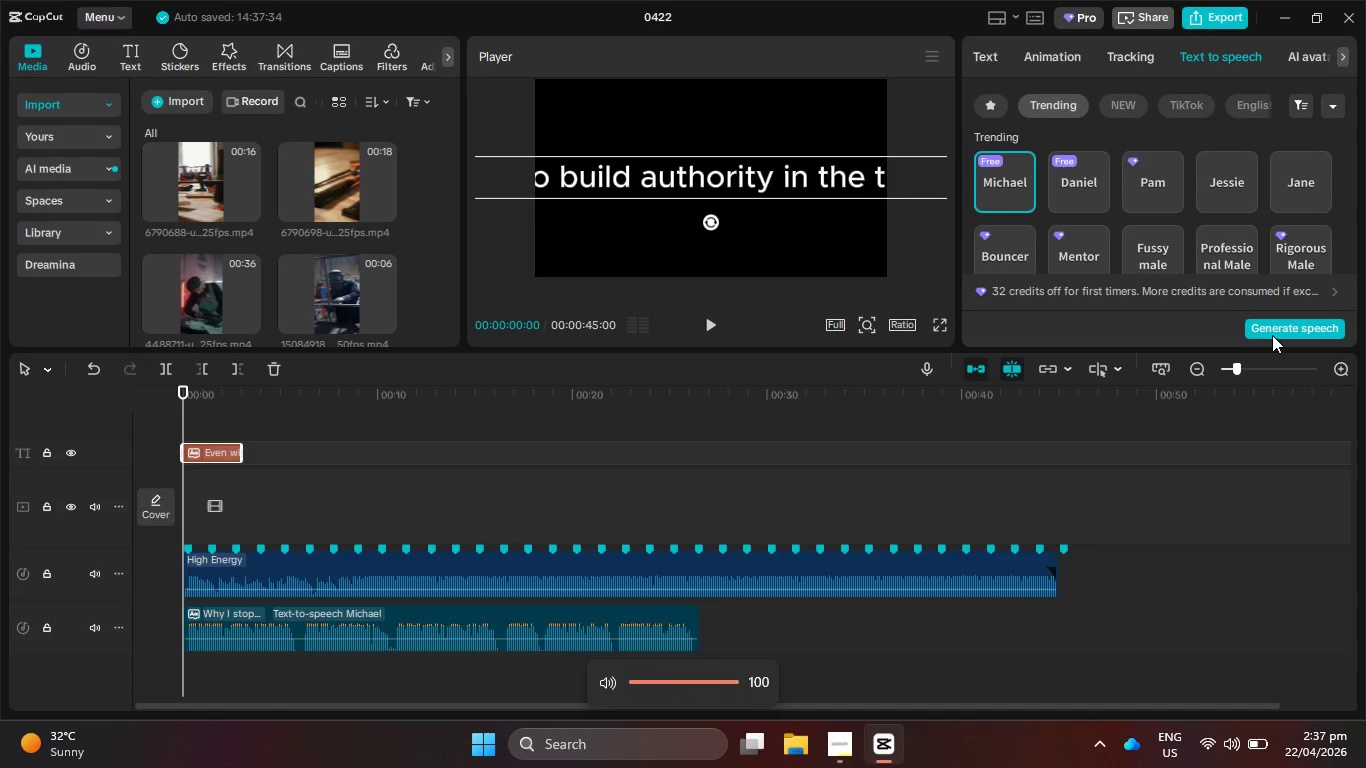 
key(VolumeUp)
 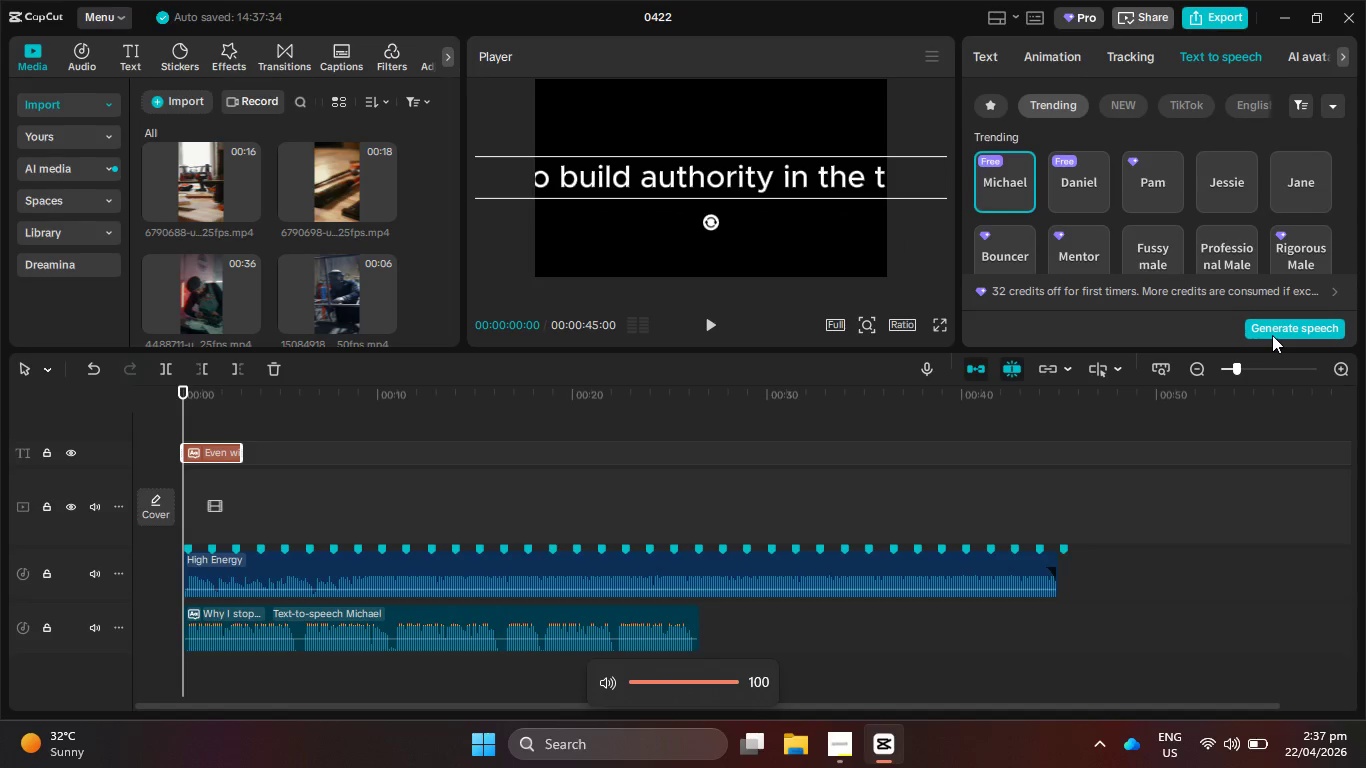 
key(VolumeUp)
 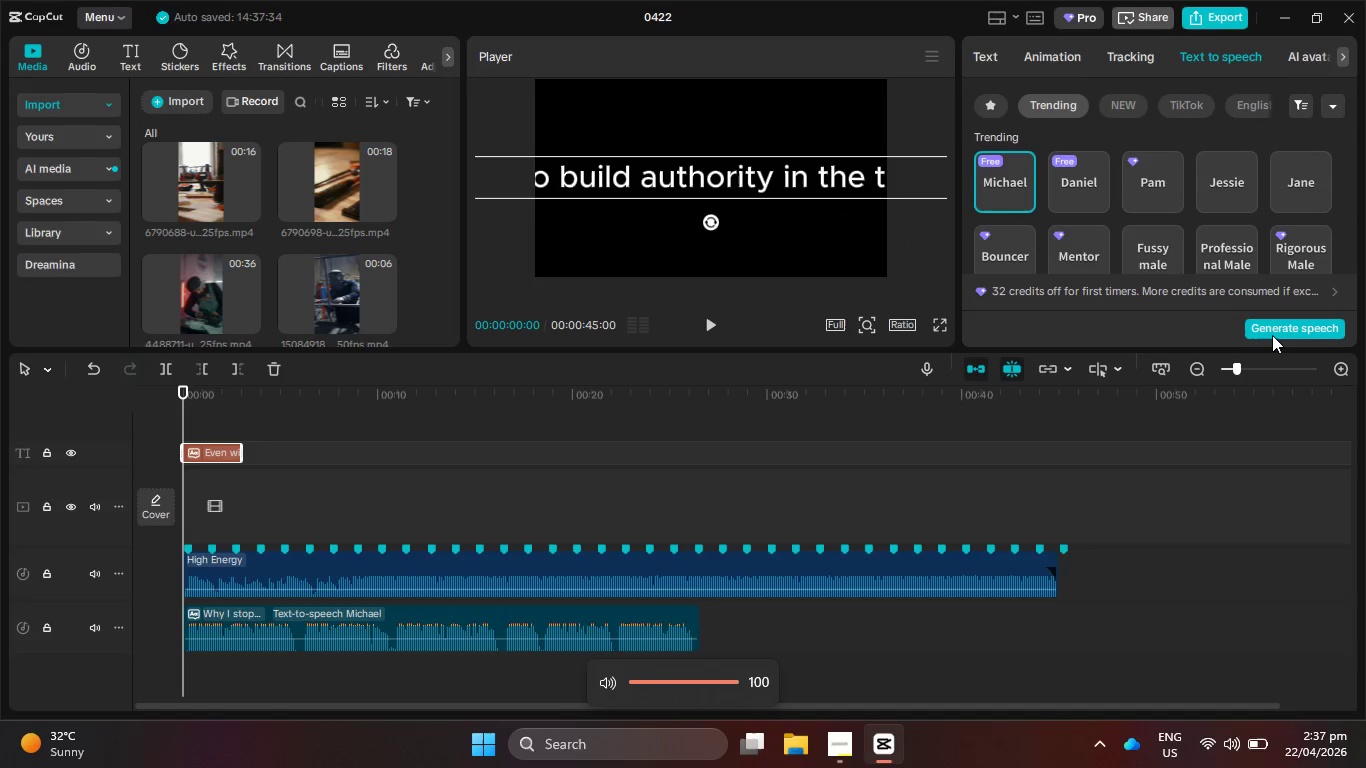 
left_click([1270, 335])
 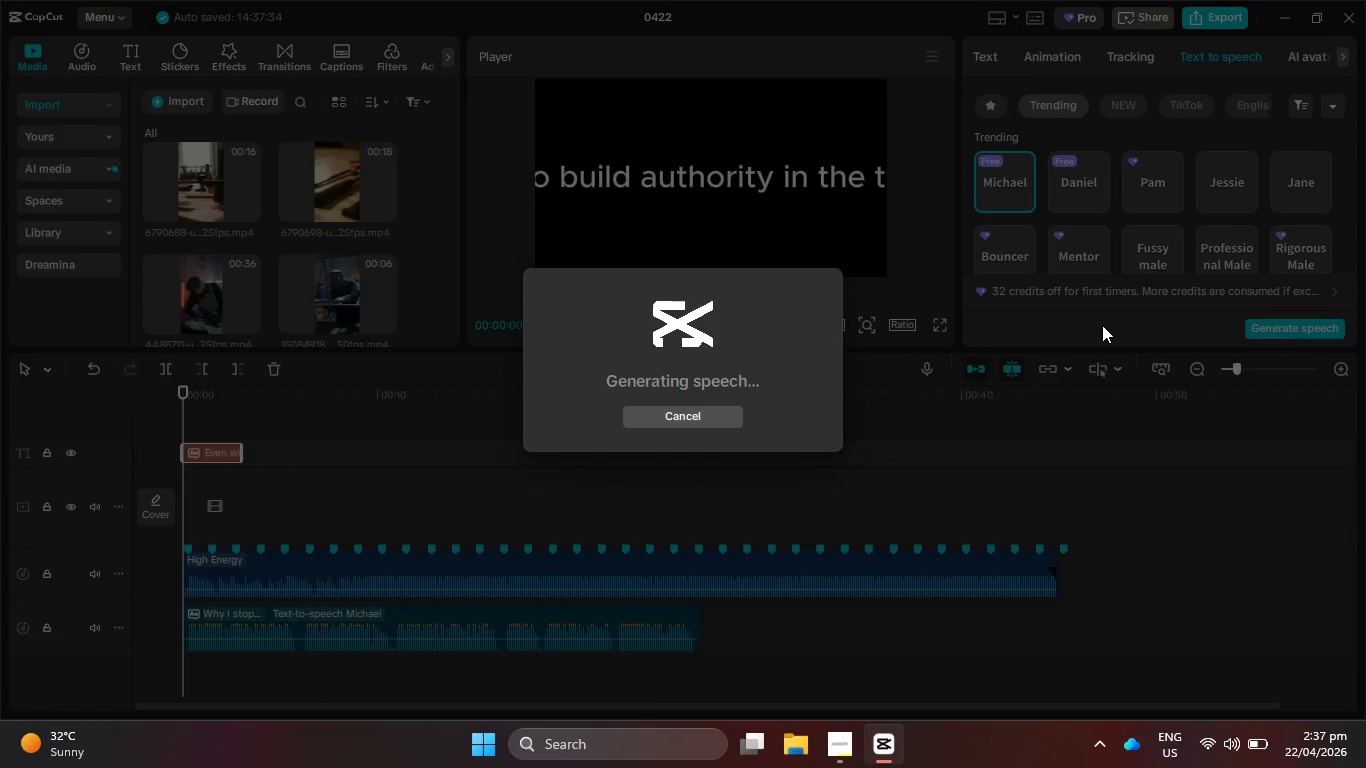 
hold_key(key=VolumeDown, duration=0.5)
 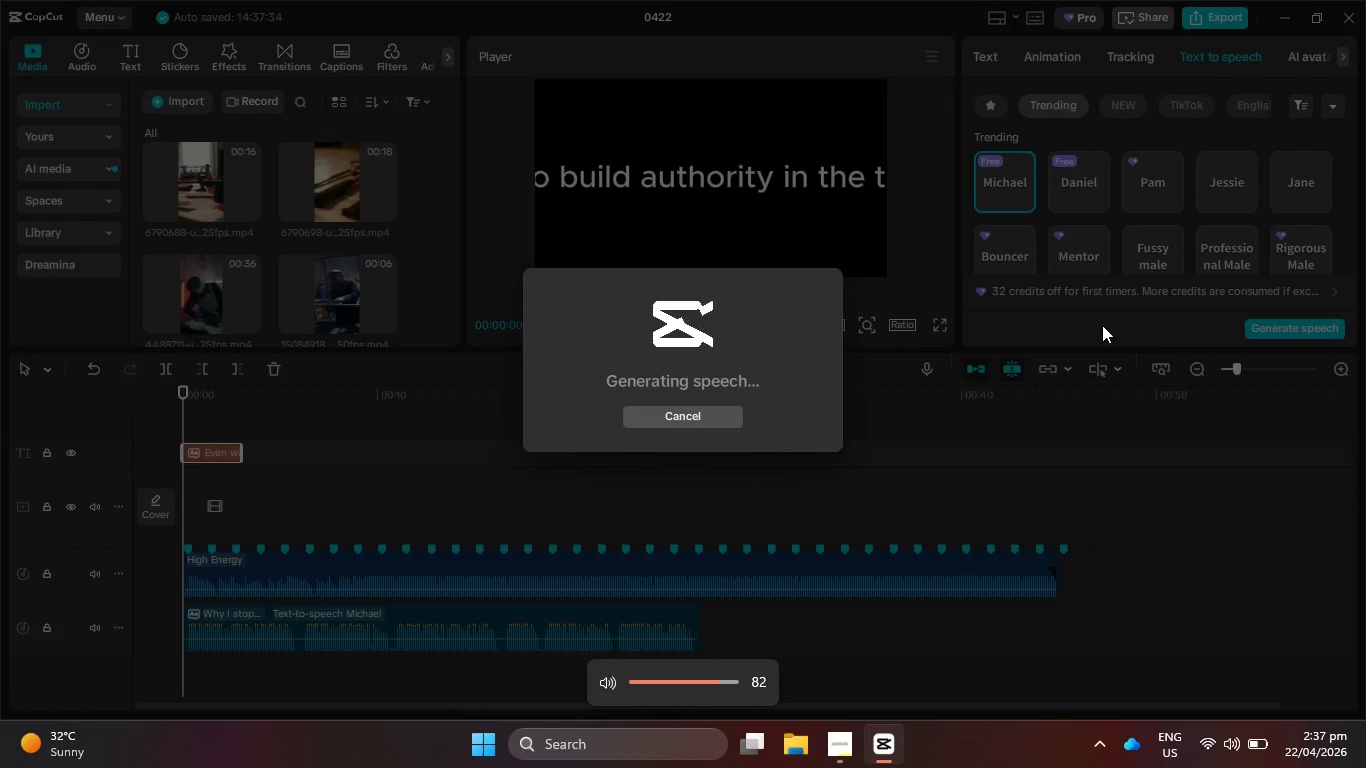 
key(VolumeDown)
 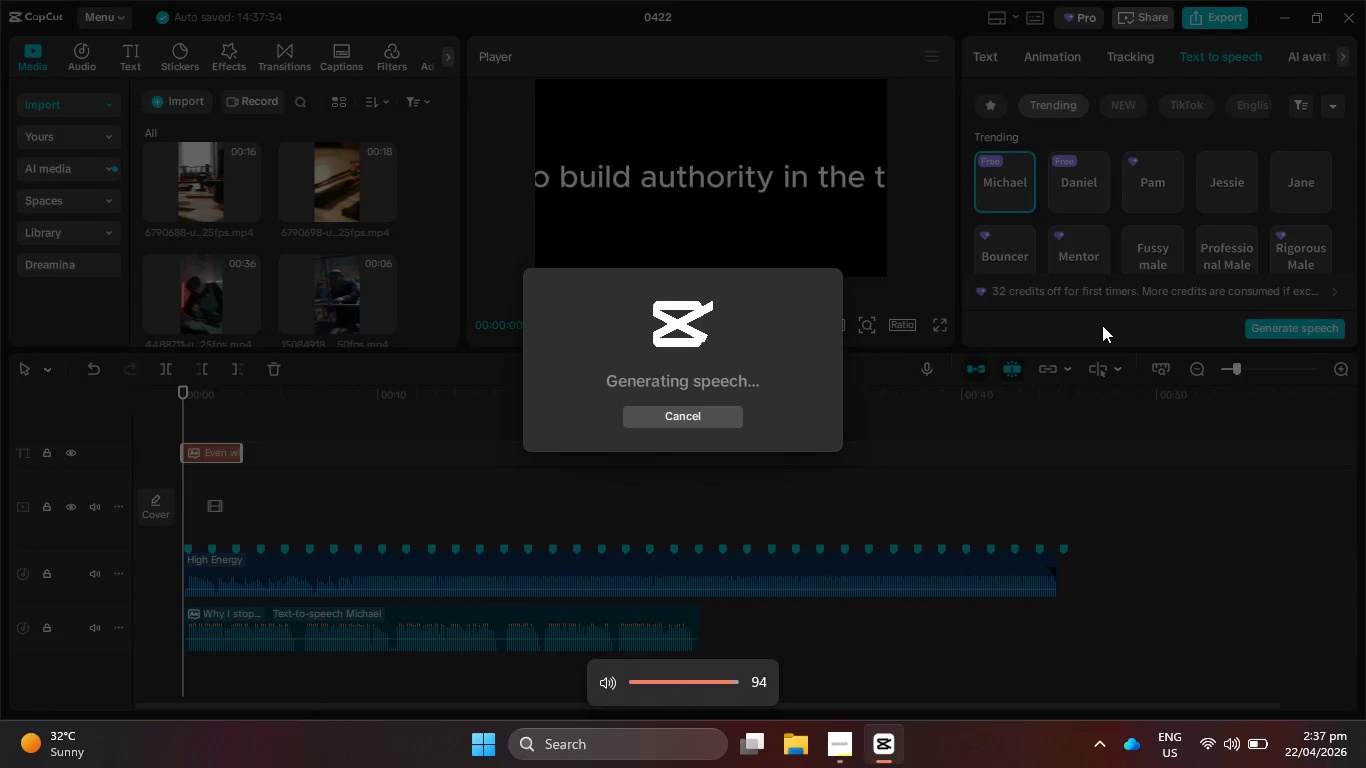 
key(VolumeDown)
 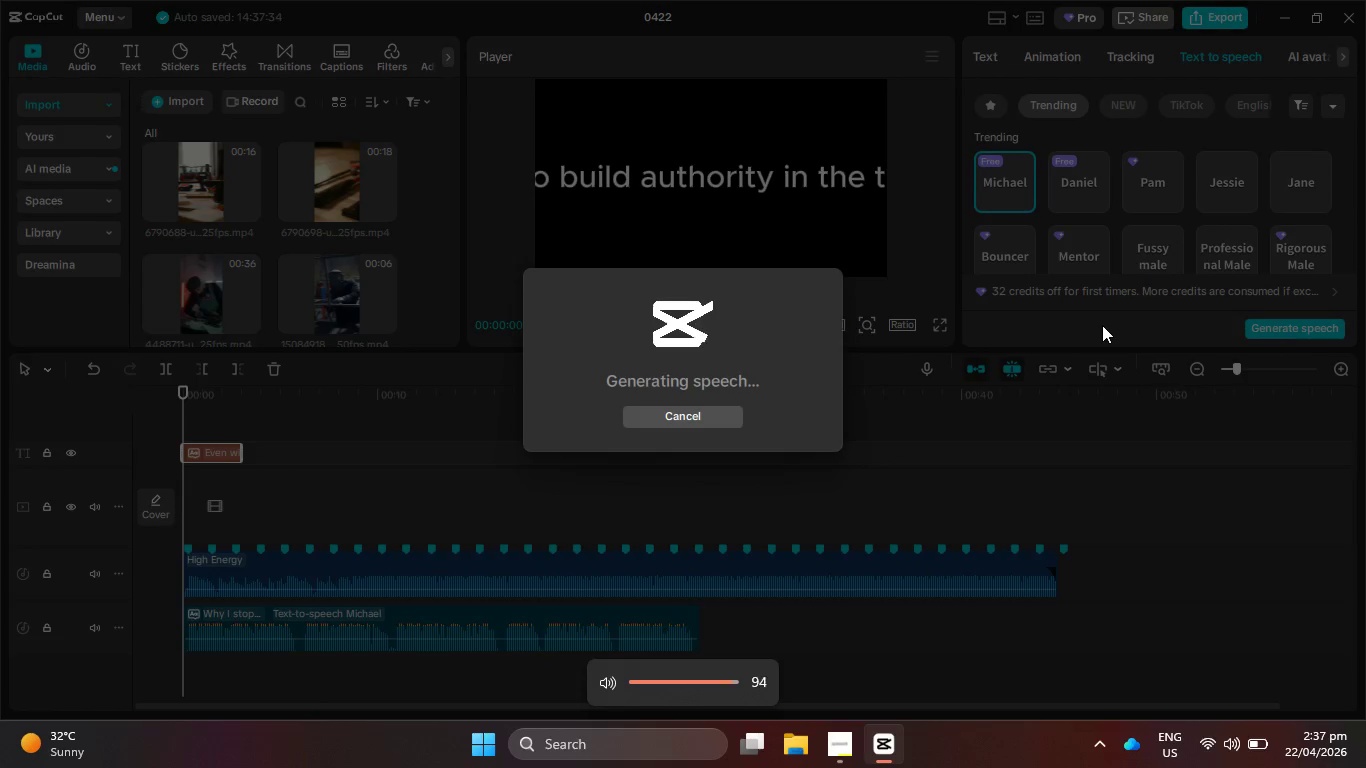 
key(VolumeDown)
 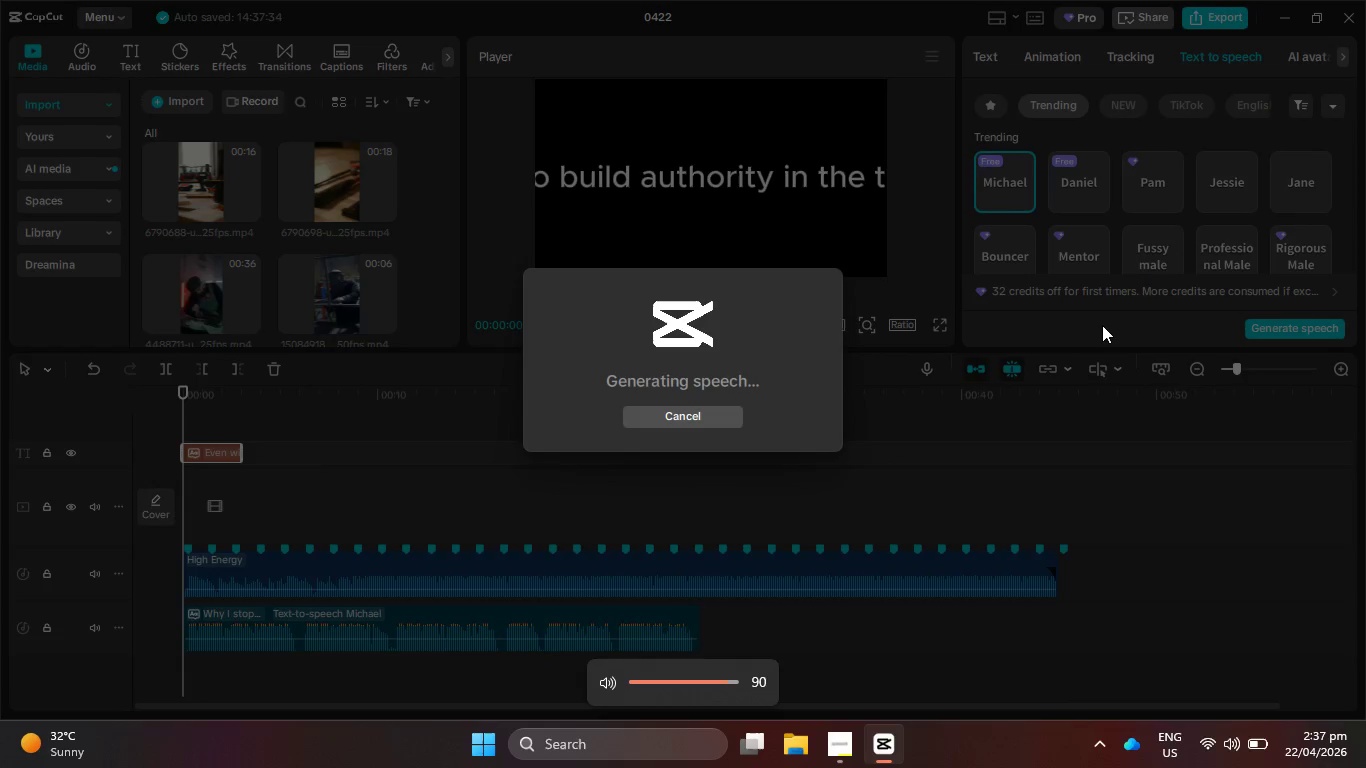 
key(VolumeDown)
 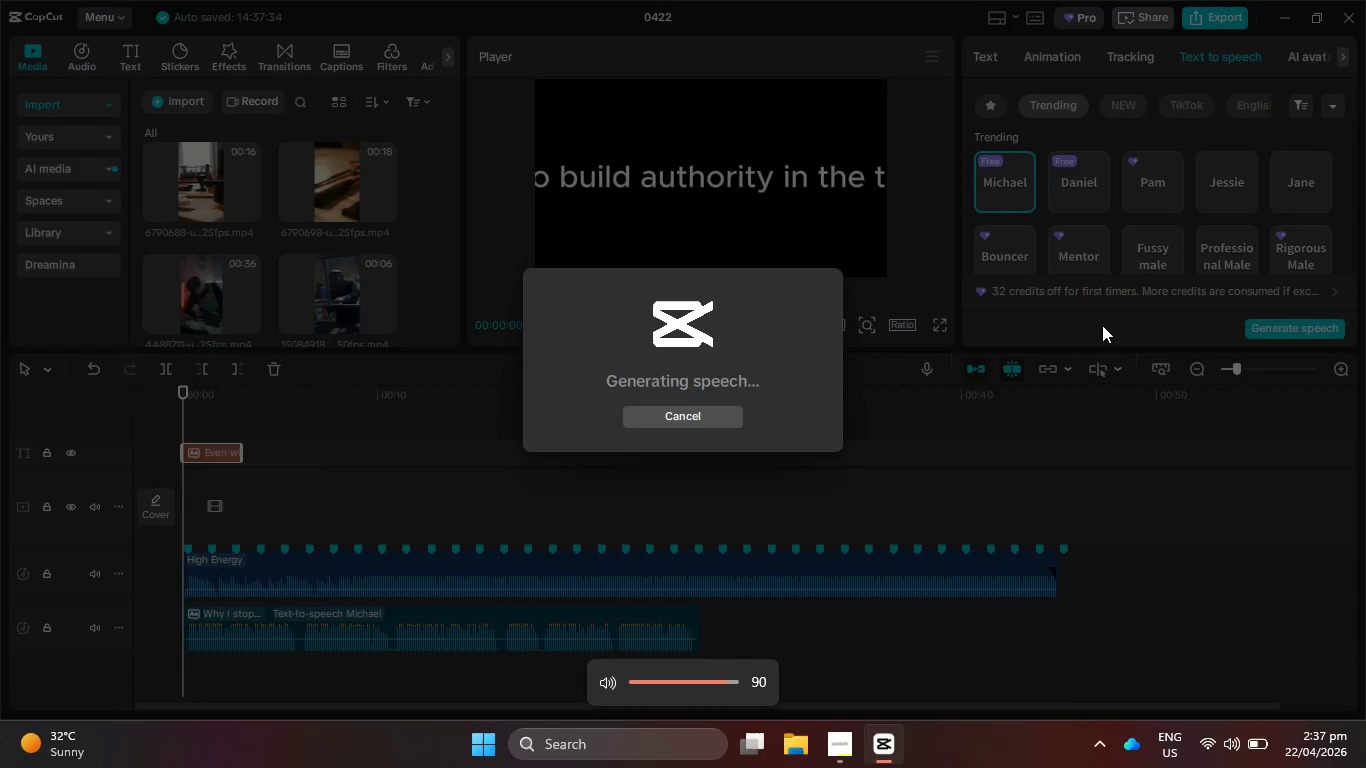 
key(VolumeDown)
 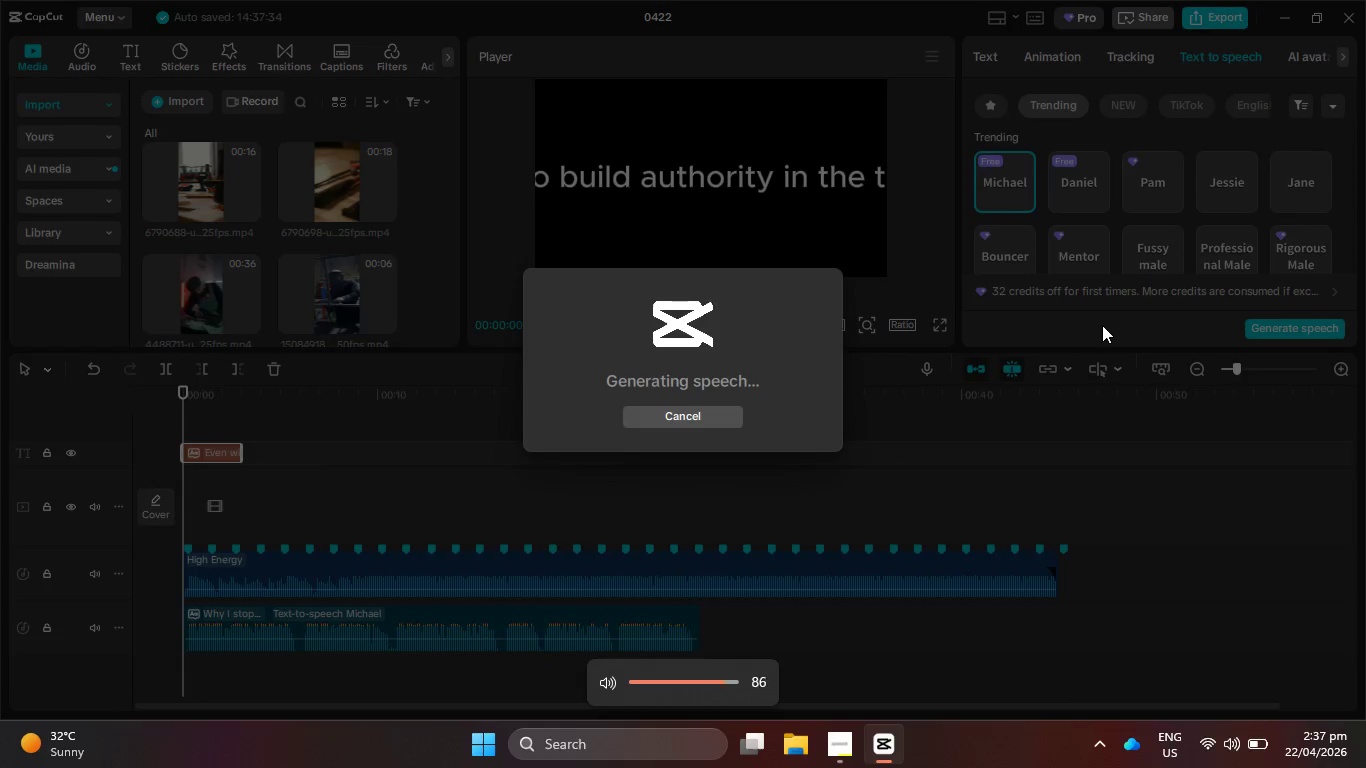 
key(VolumeDown)
 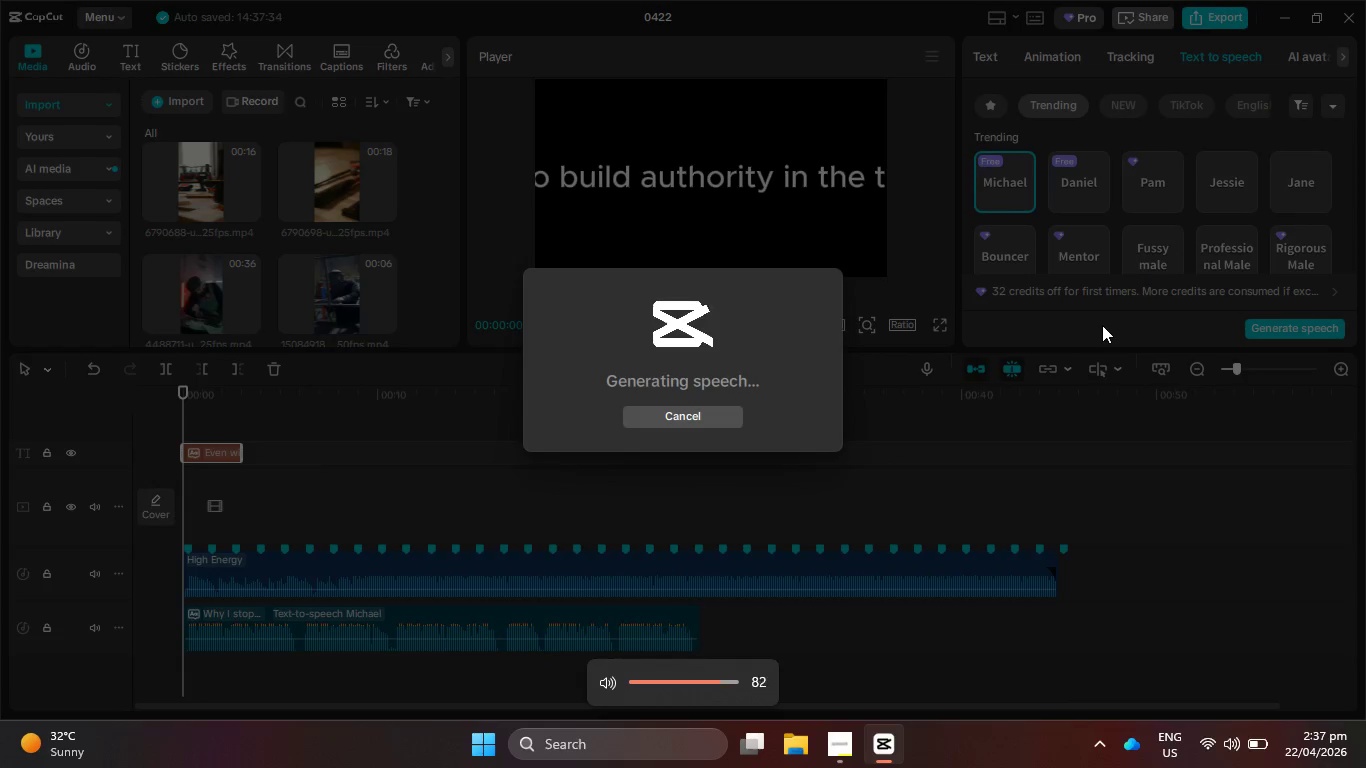 
hold_key(key=VolumeDown, duration=27.7)
 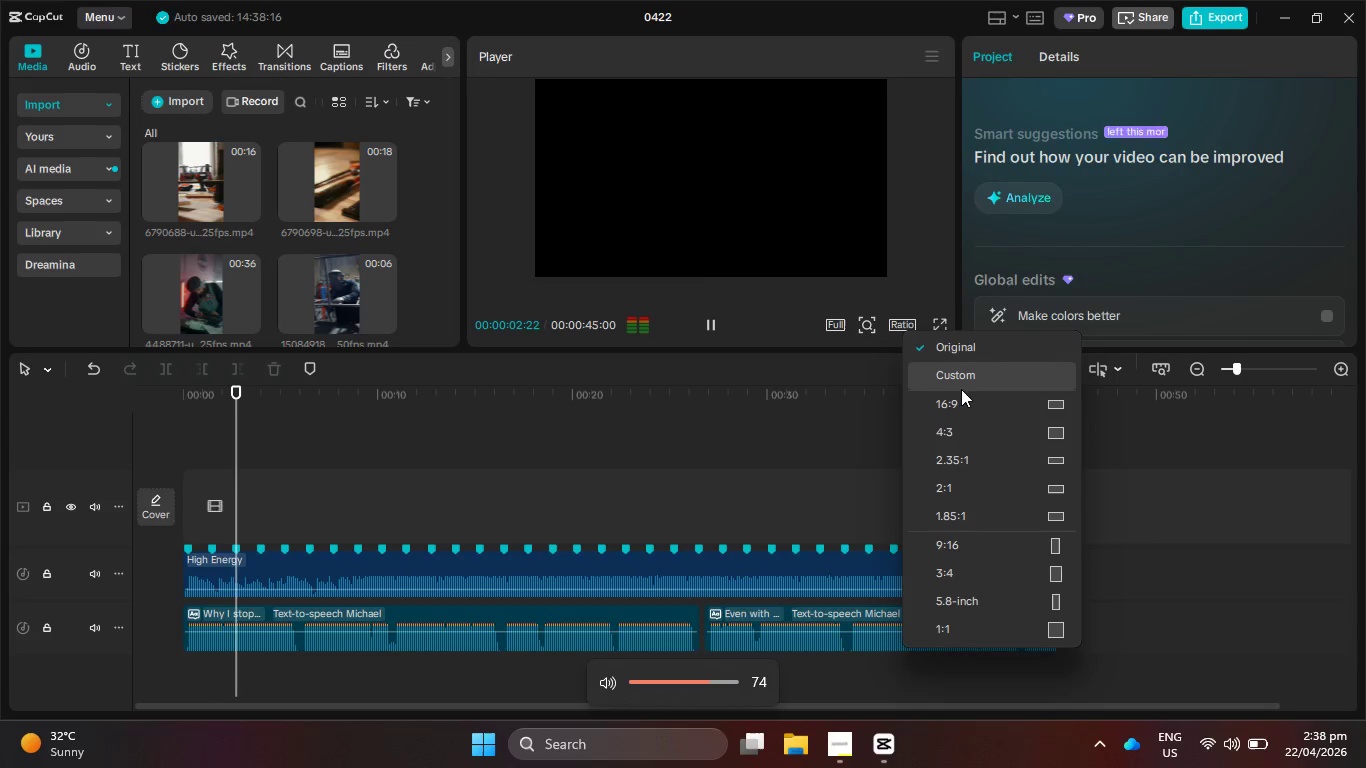 
left_click_drag(start_coordinate=[294, 669], to_coordinate=[818, 613])
 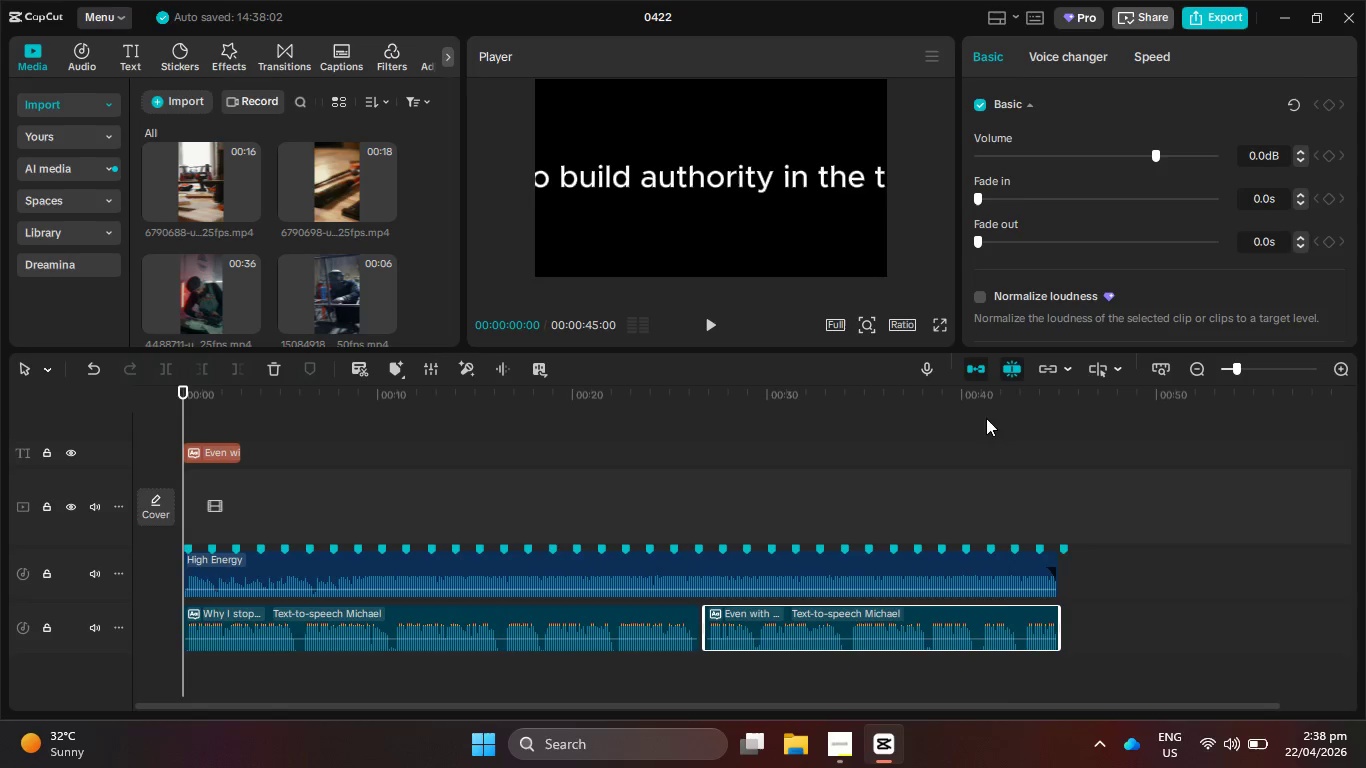 
left_click_drag(start_coordinate=[1008, 400], to_coordinate=[1003, 399])
 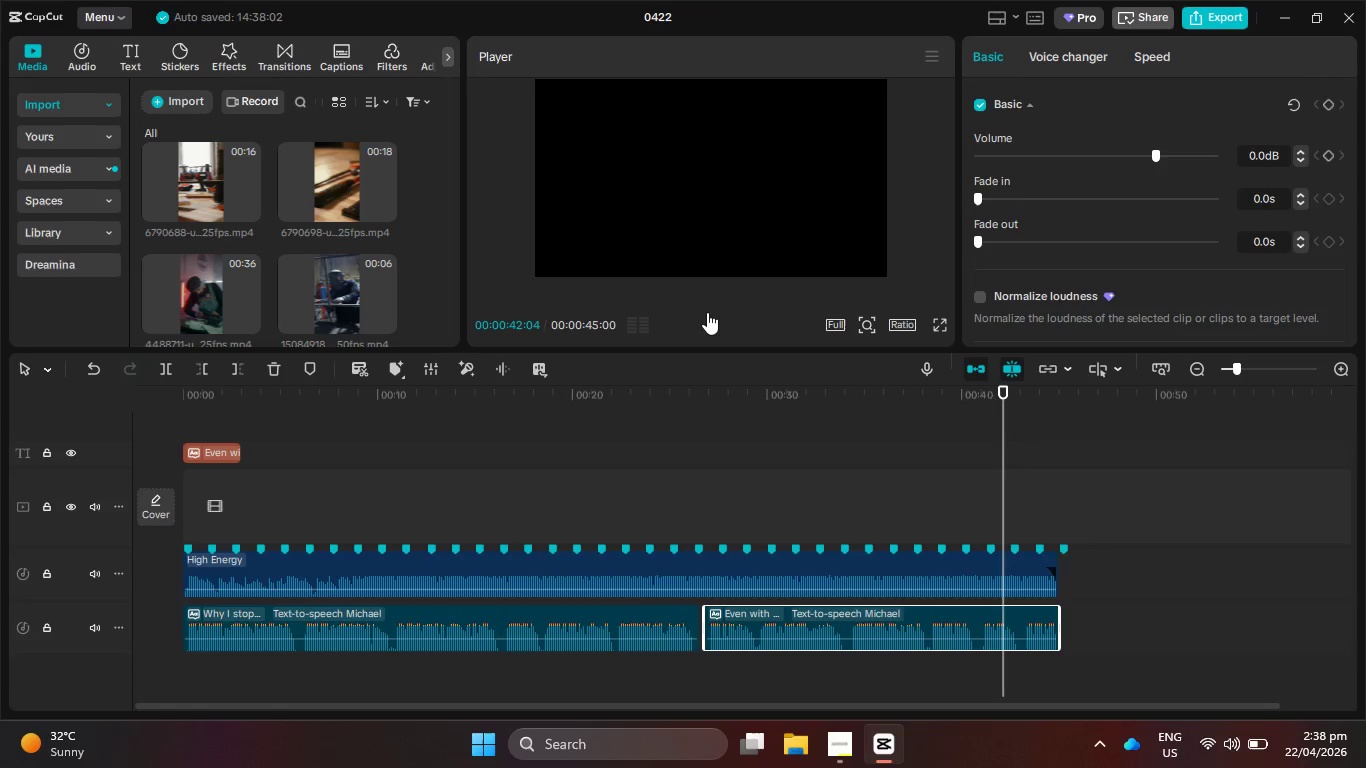 
left_click([705, 314])
 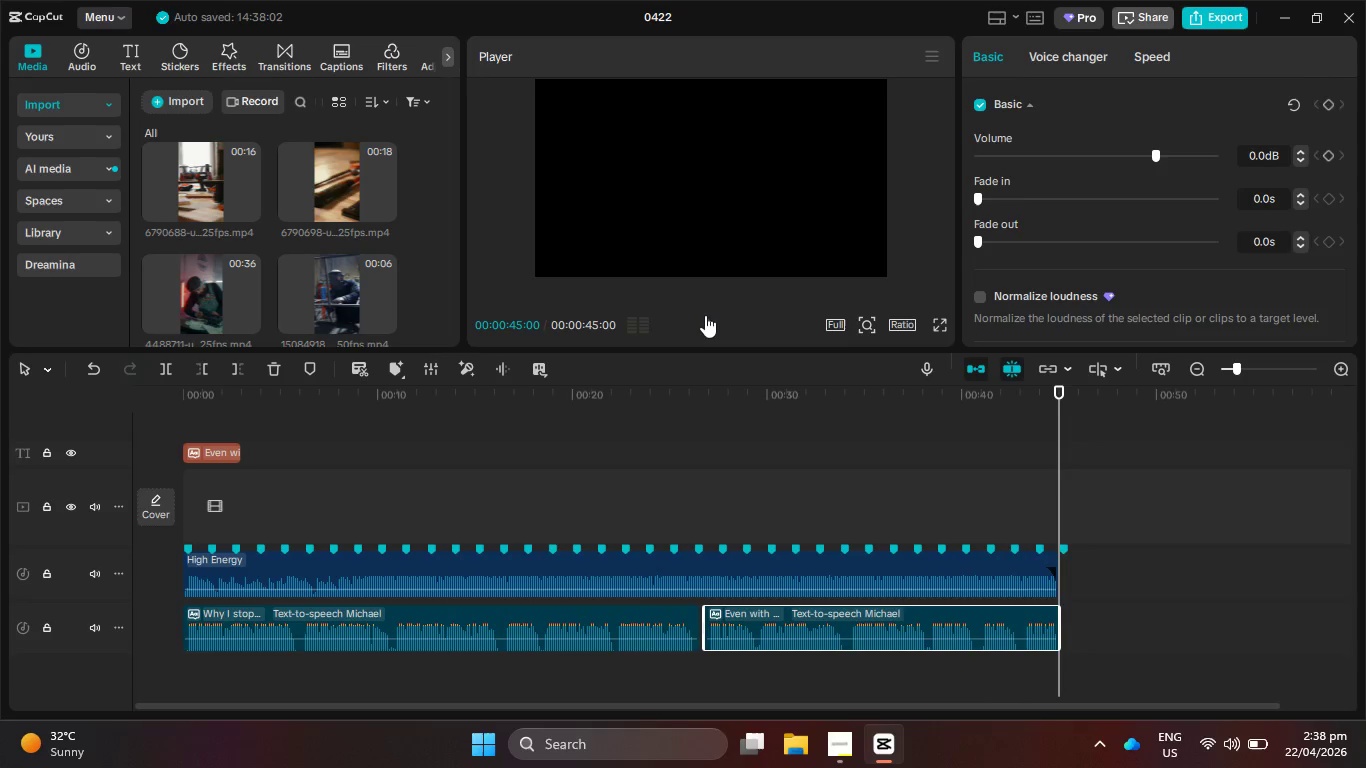 
left_click_drag(start_coordinate=[1102, 624], to_coordinate=[580, 631])
 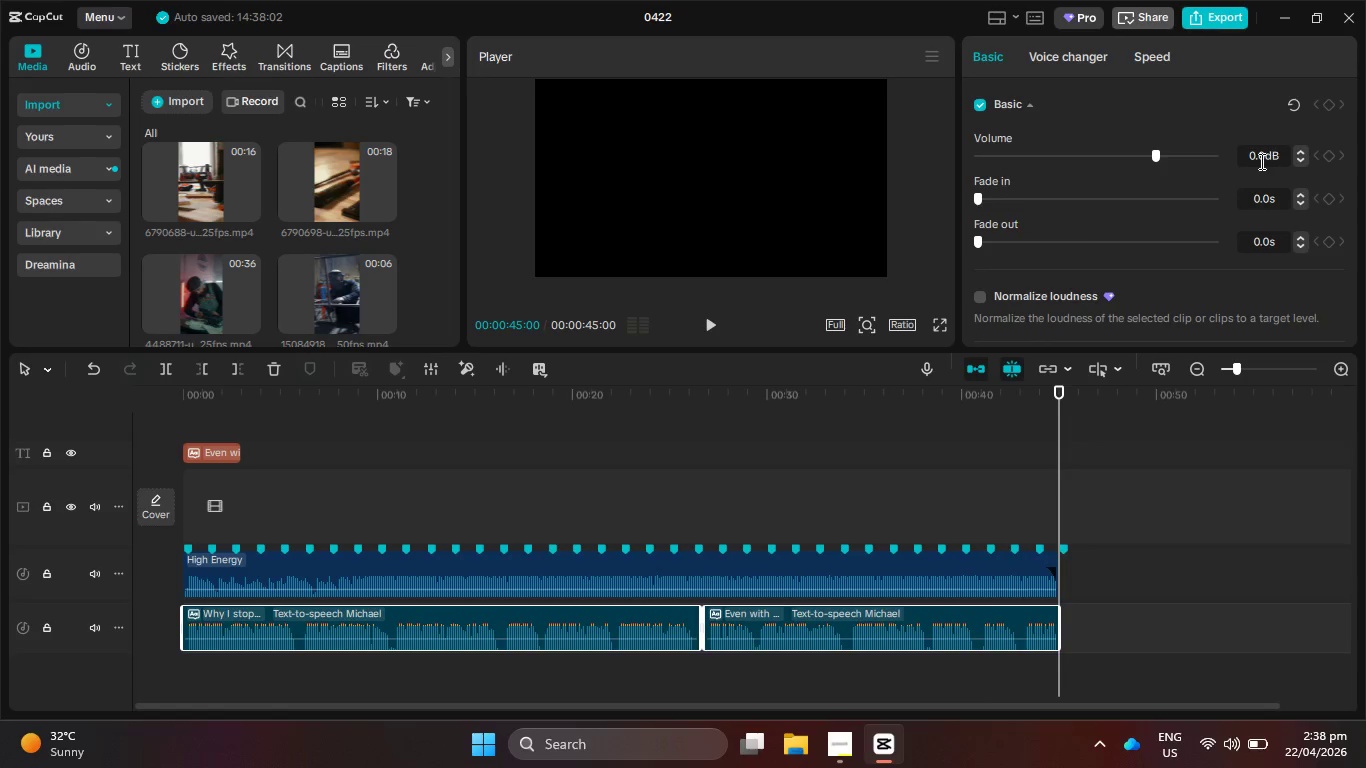 
left_click_drag(start_coordinate=[1245, 156], to_coordinate=[1267, 156])
 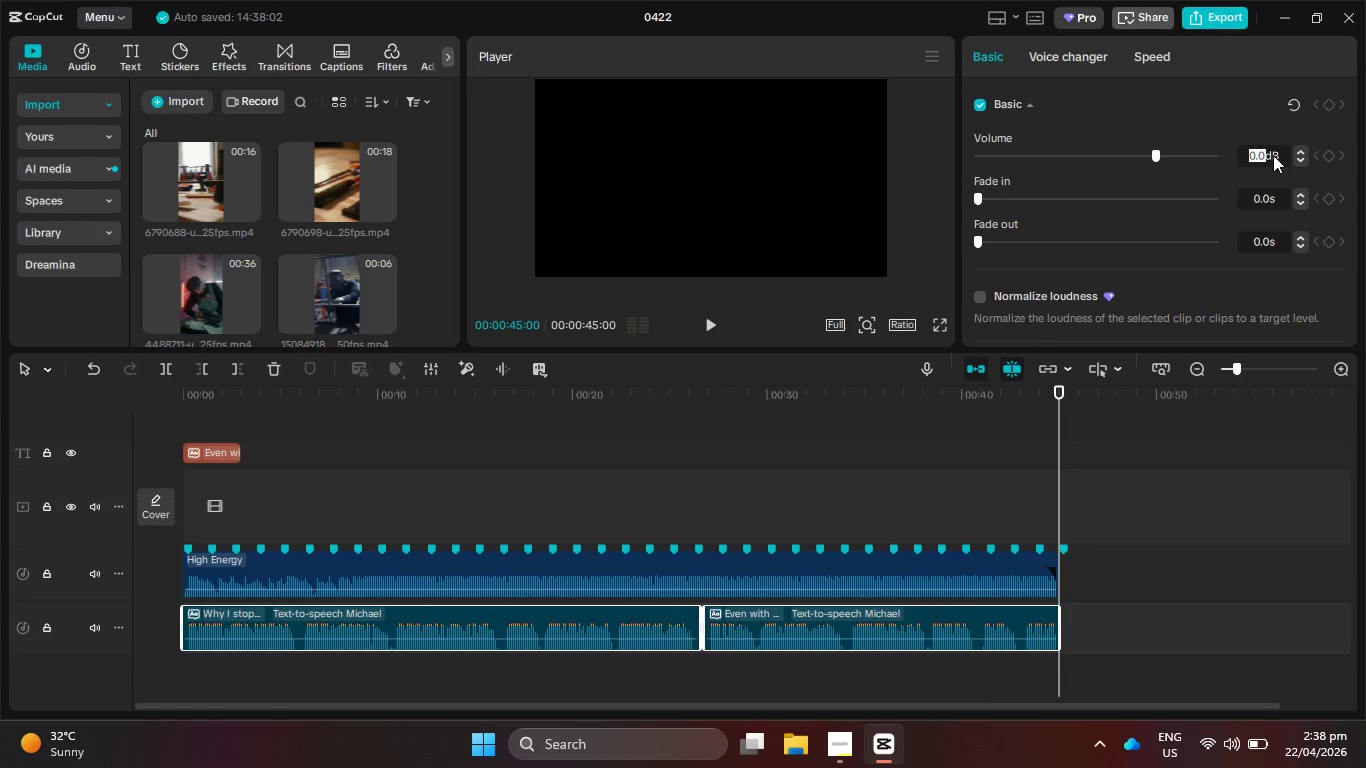 
key(Numpad1)
 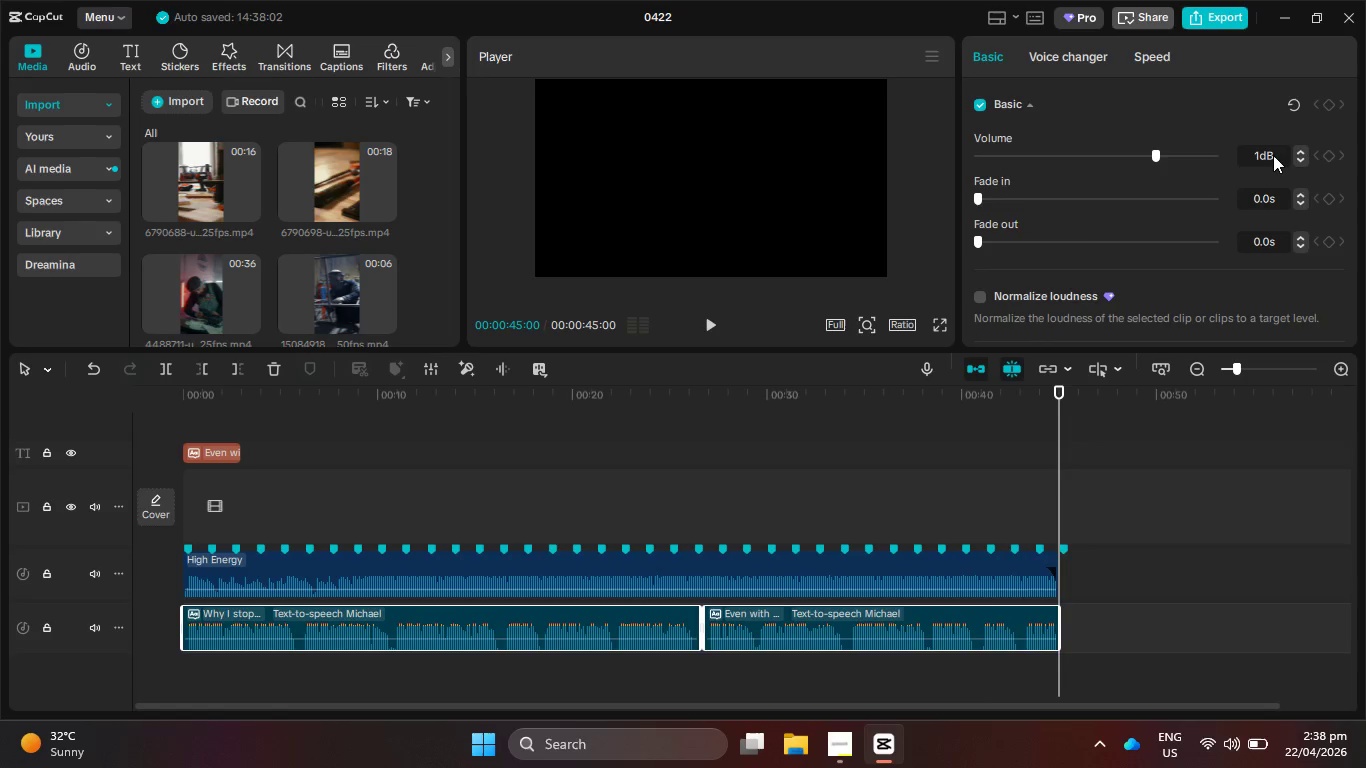 
key(Numpad0)
 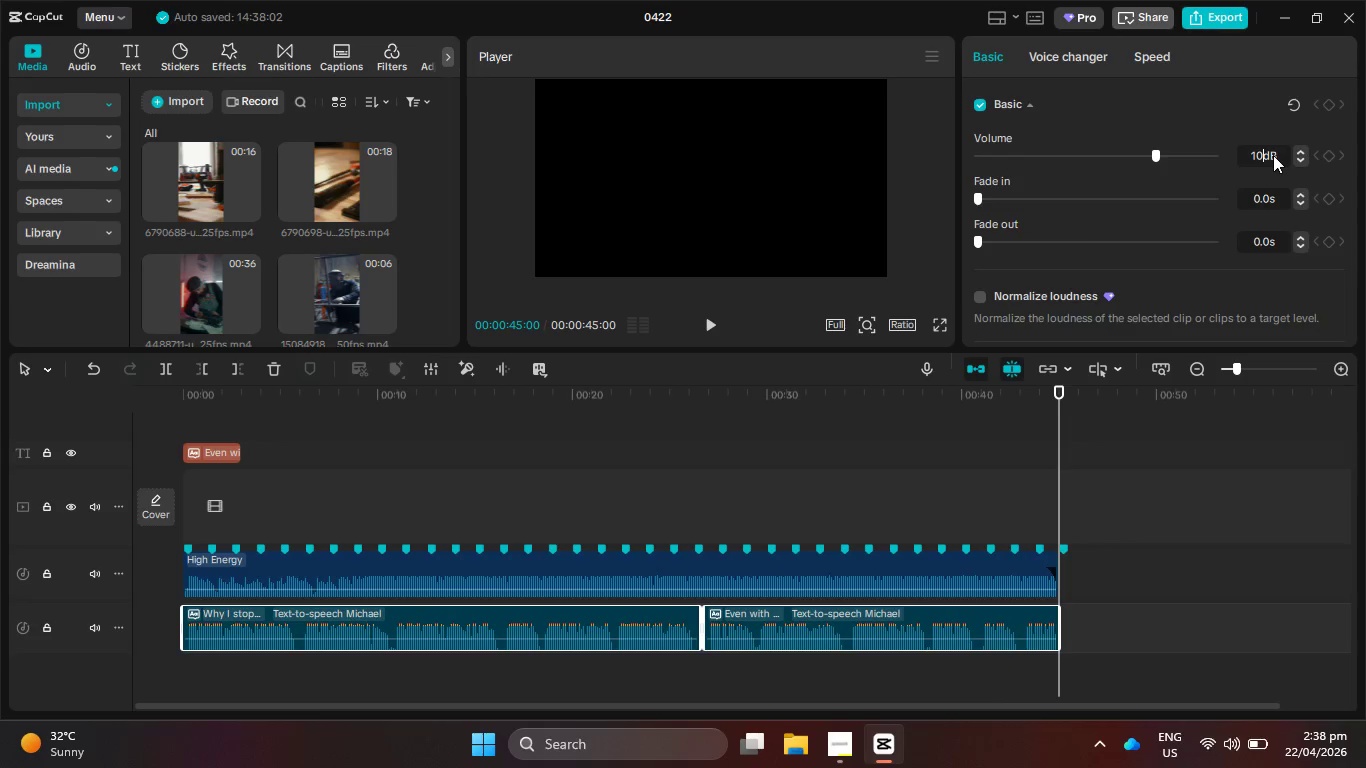 
key(NumpadEnter)
 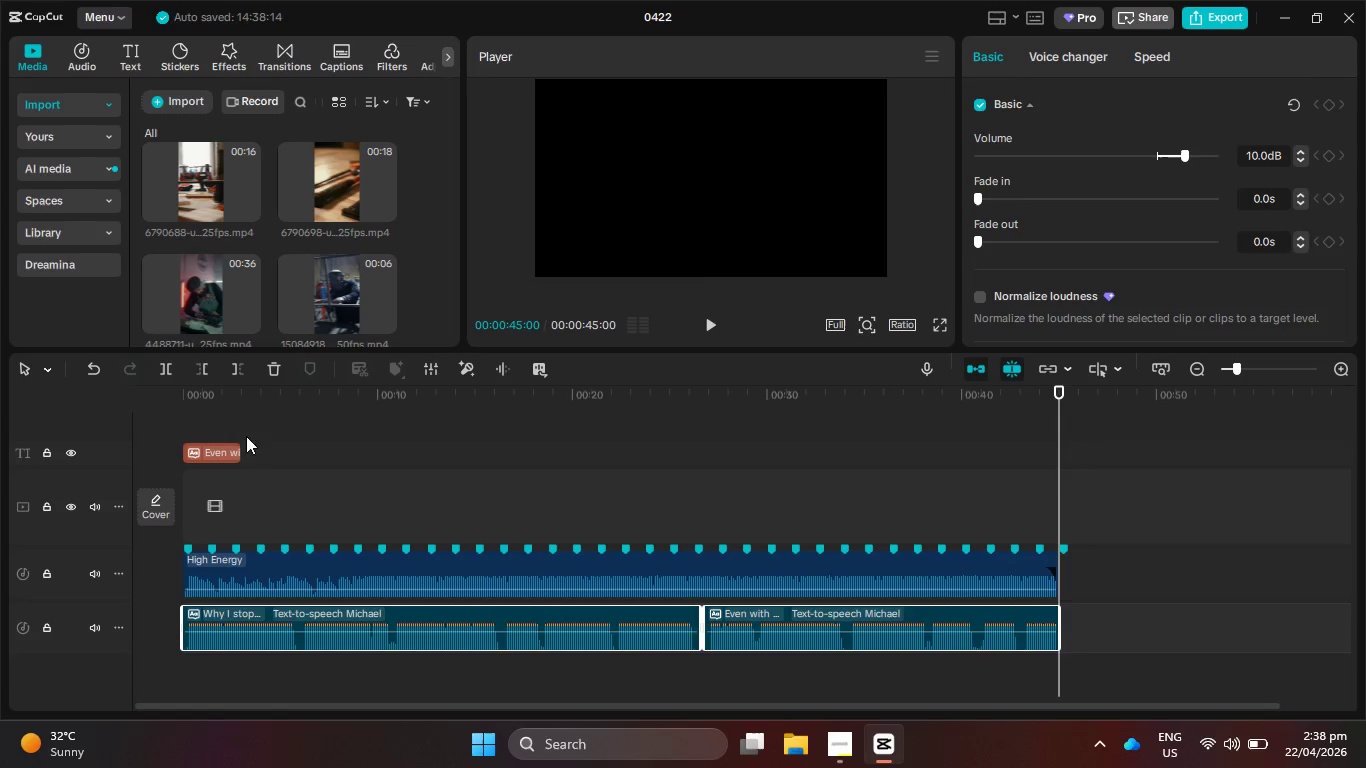 
left_click([221, 454])
 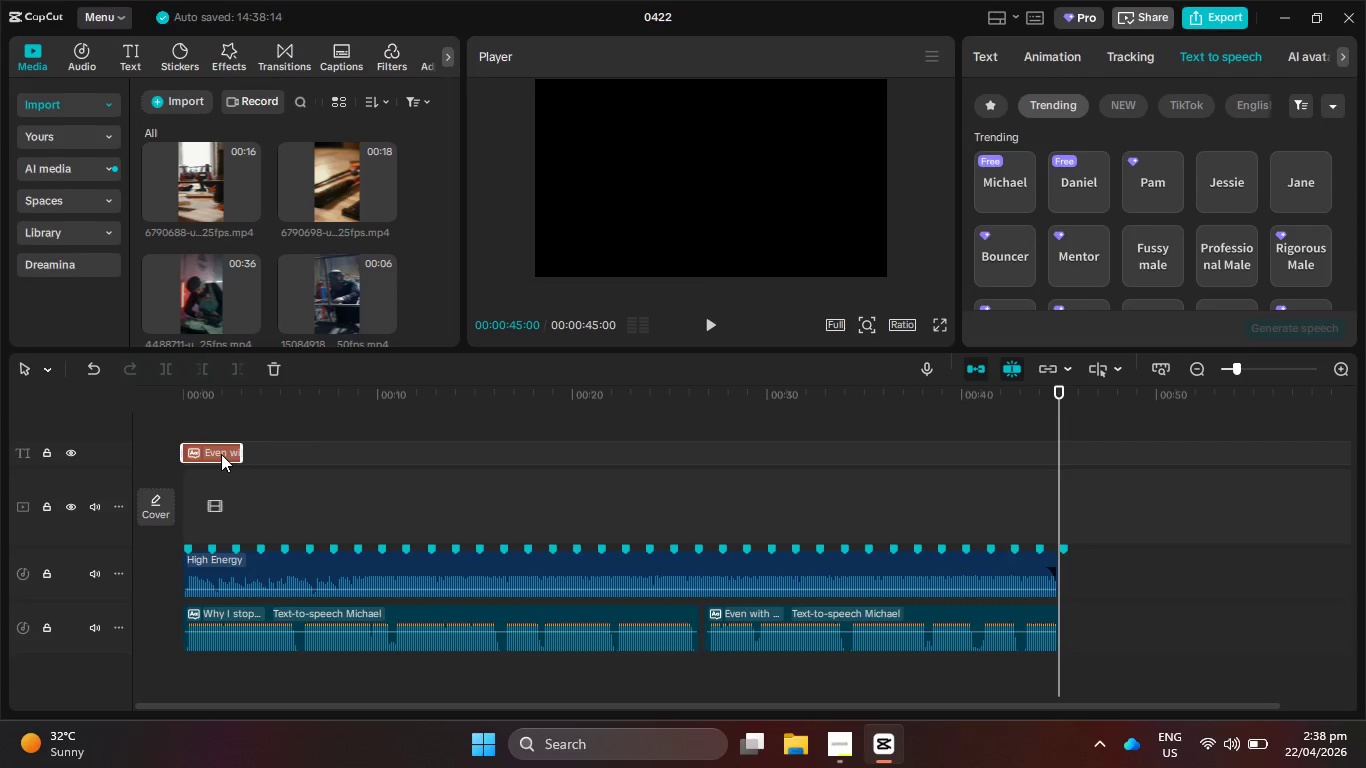 
key(Backspace)
 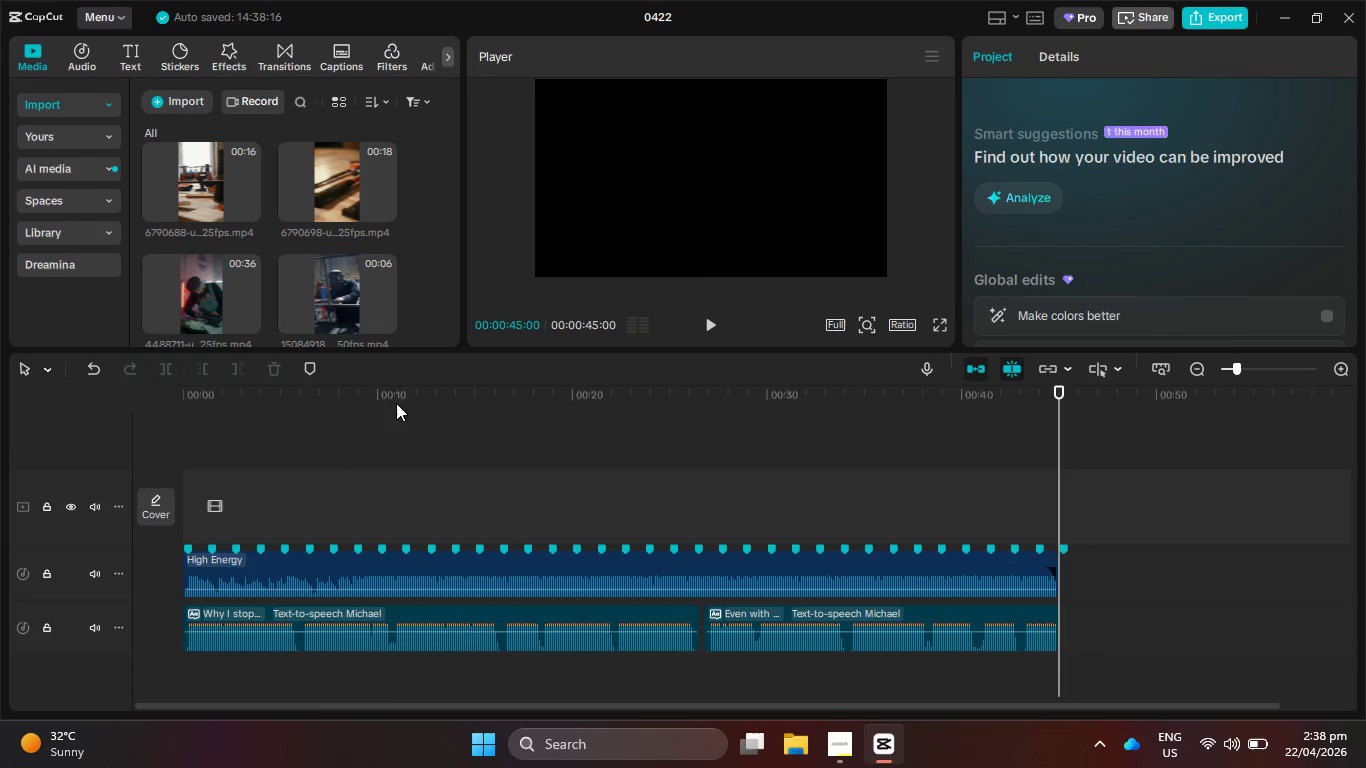 
left_click_drag(start_coordinate=[394, 394], to_coordinate=[120, 381])
 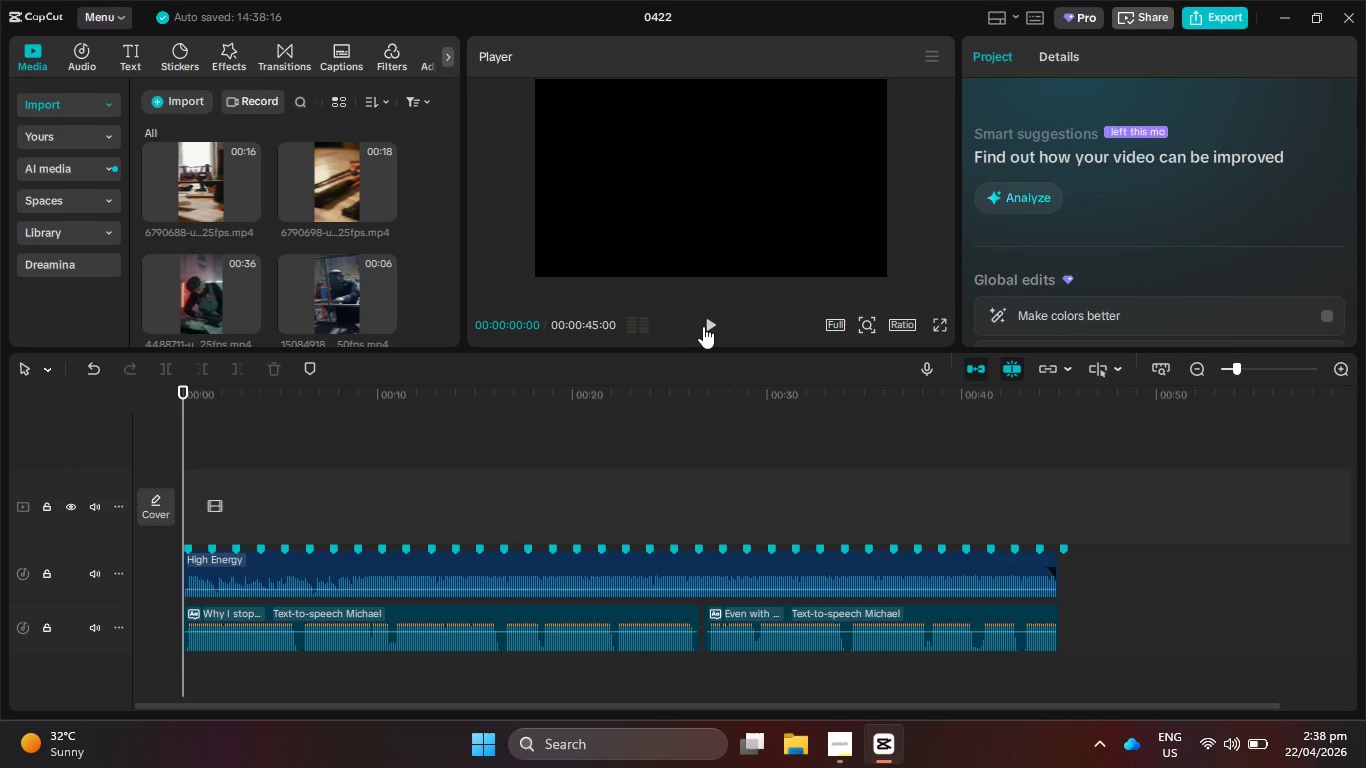 
left_click([703, 327])
 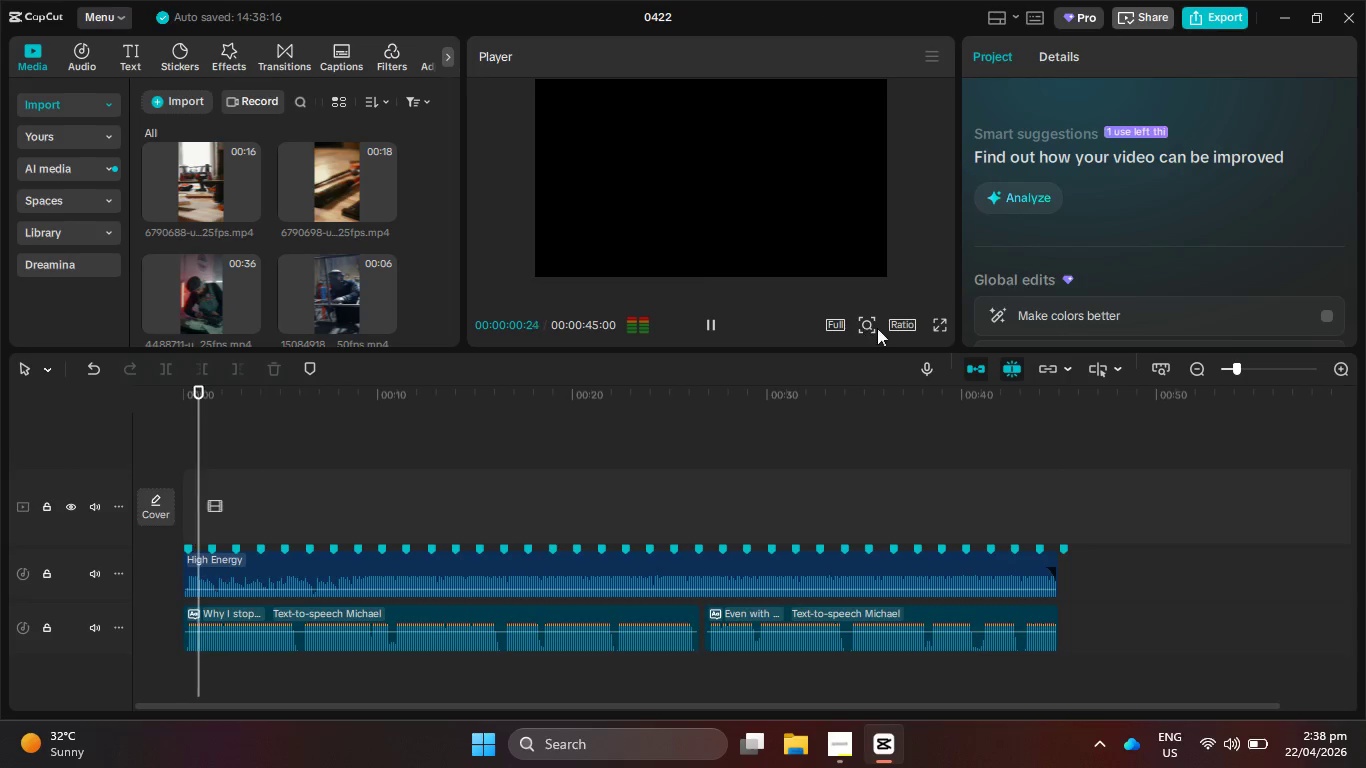 
left_click([902, 330])
 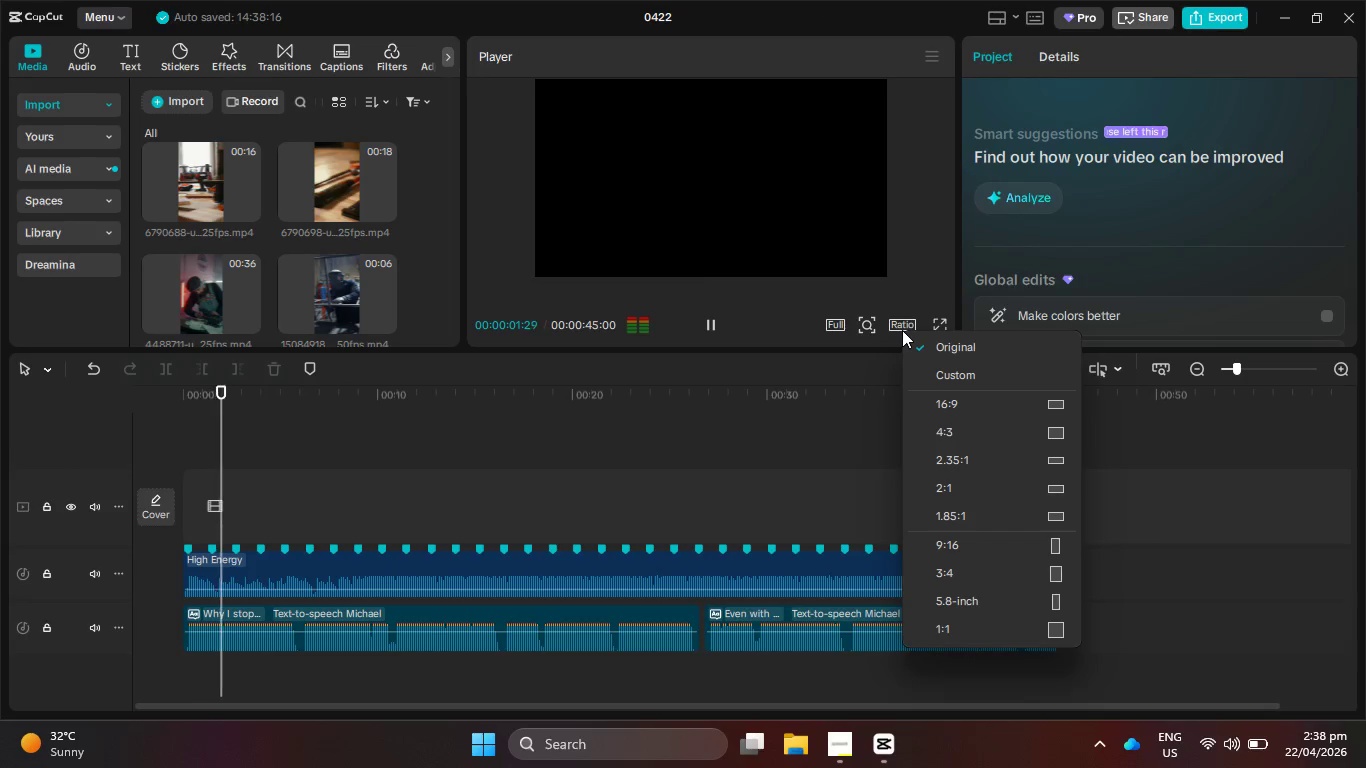 
key(VolumeDown)
 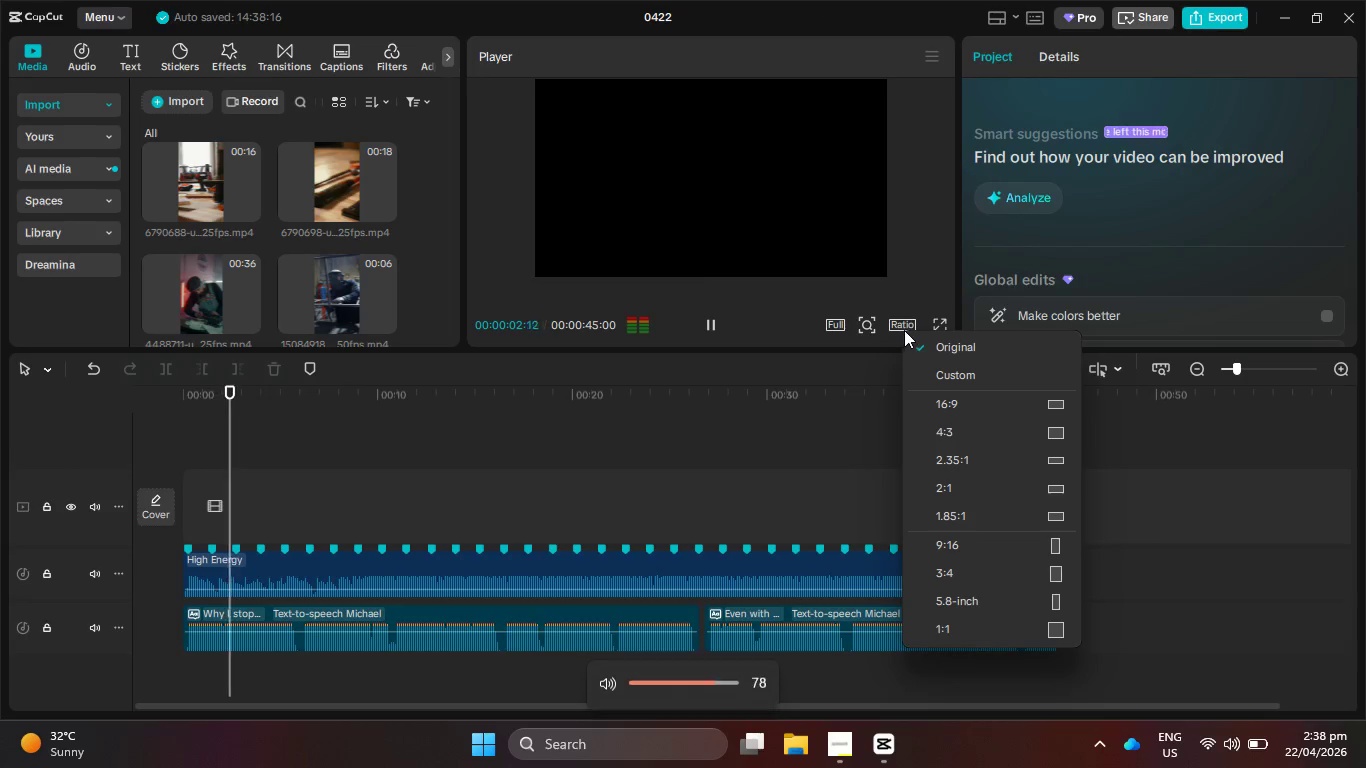 
key(VolumeDown)
 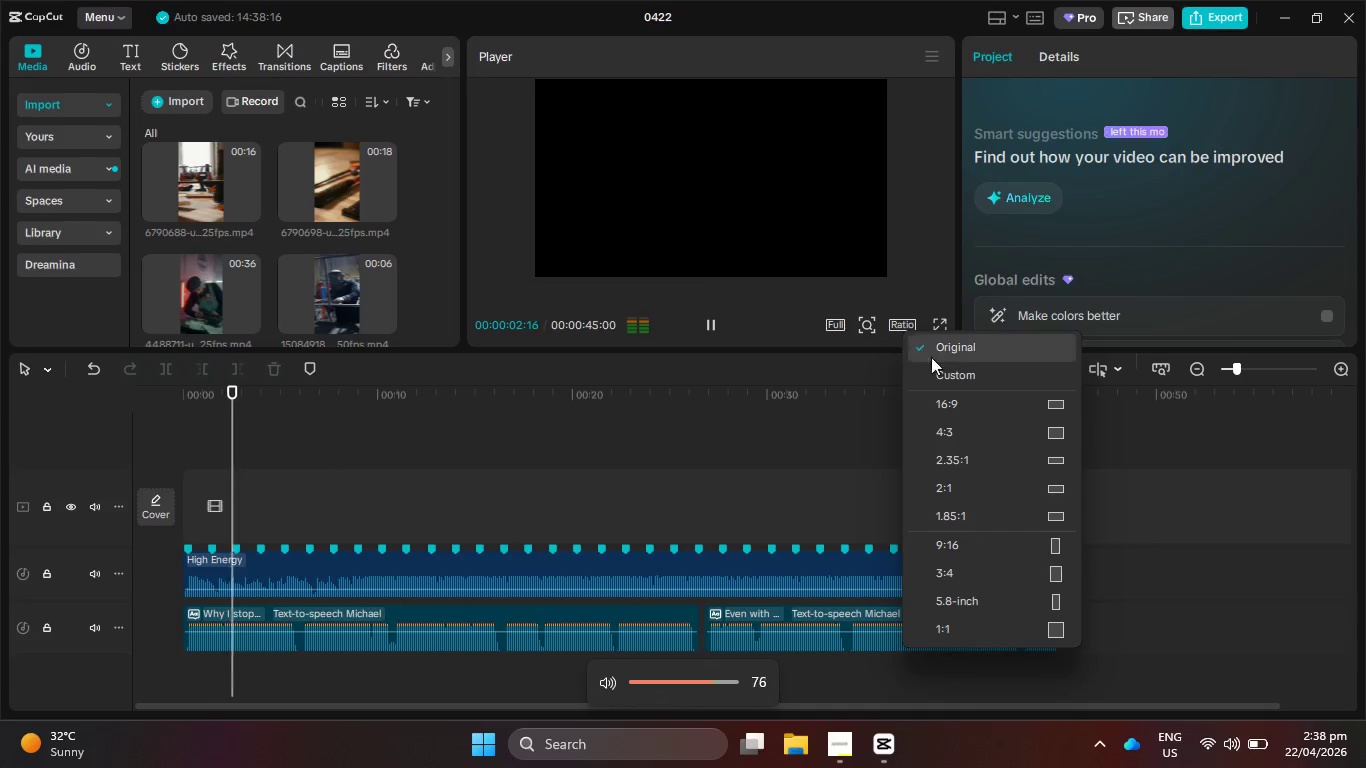 
key(VolumeDown)
 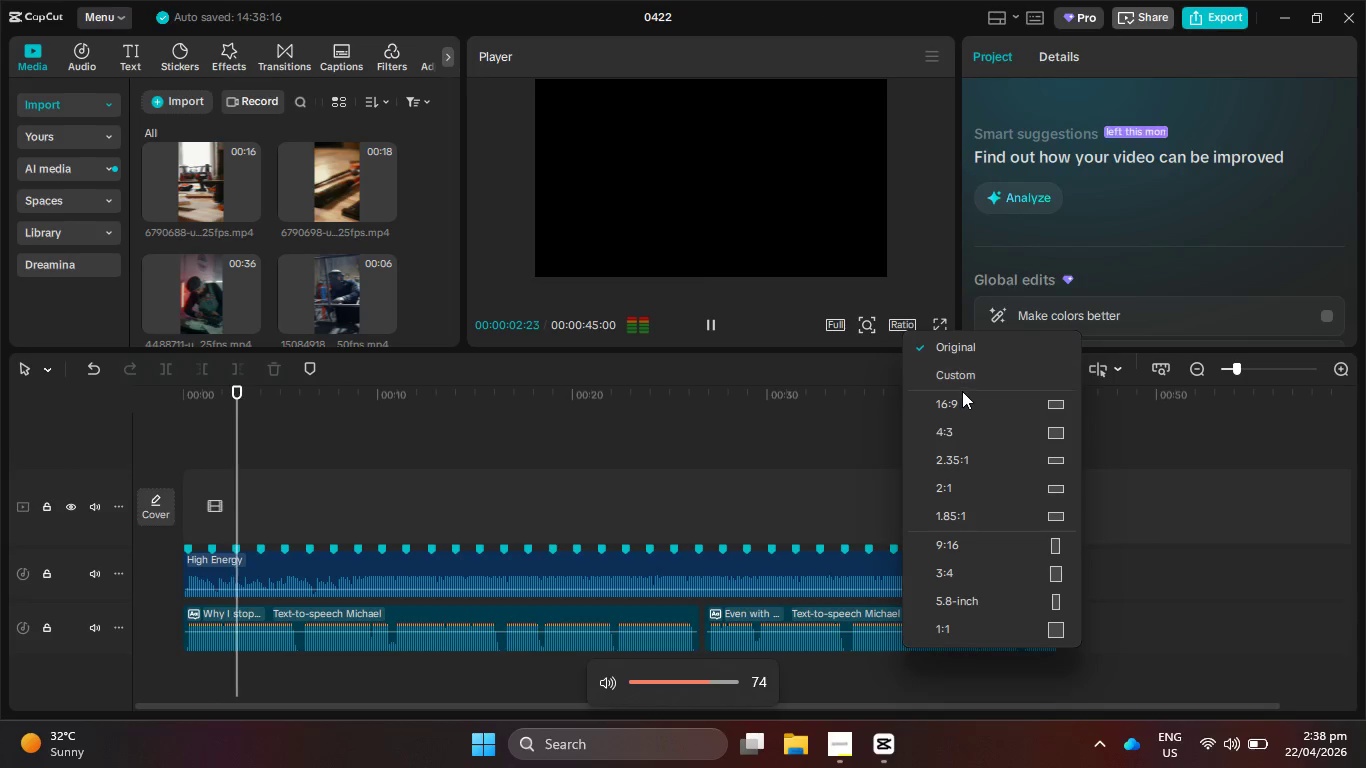 
key(VolumeDown)
 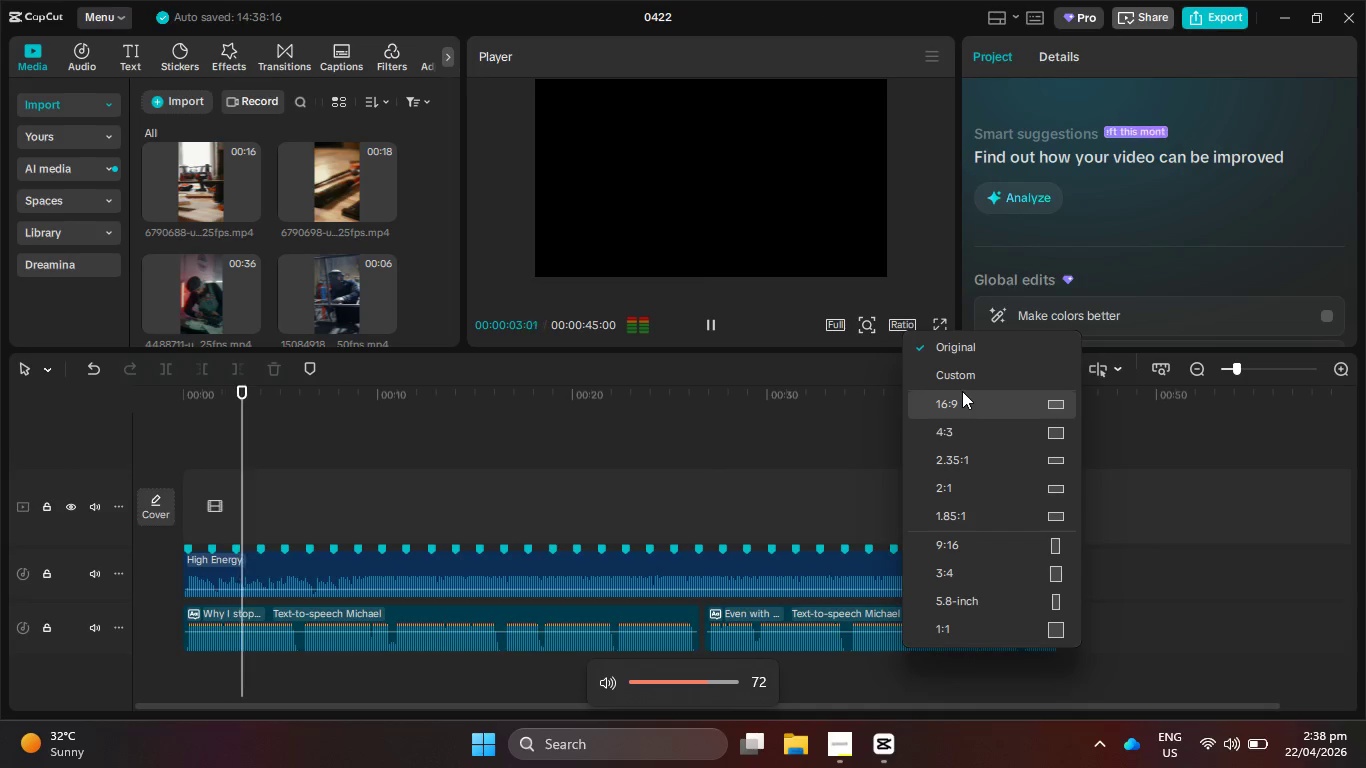 
key(VolumeDown)
 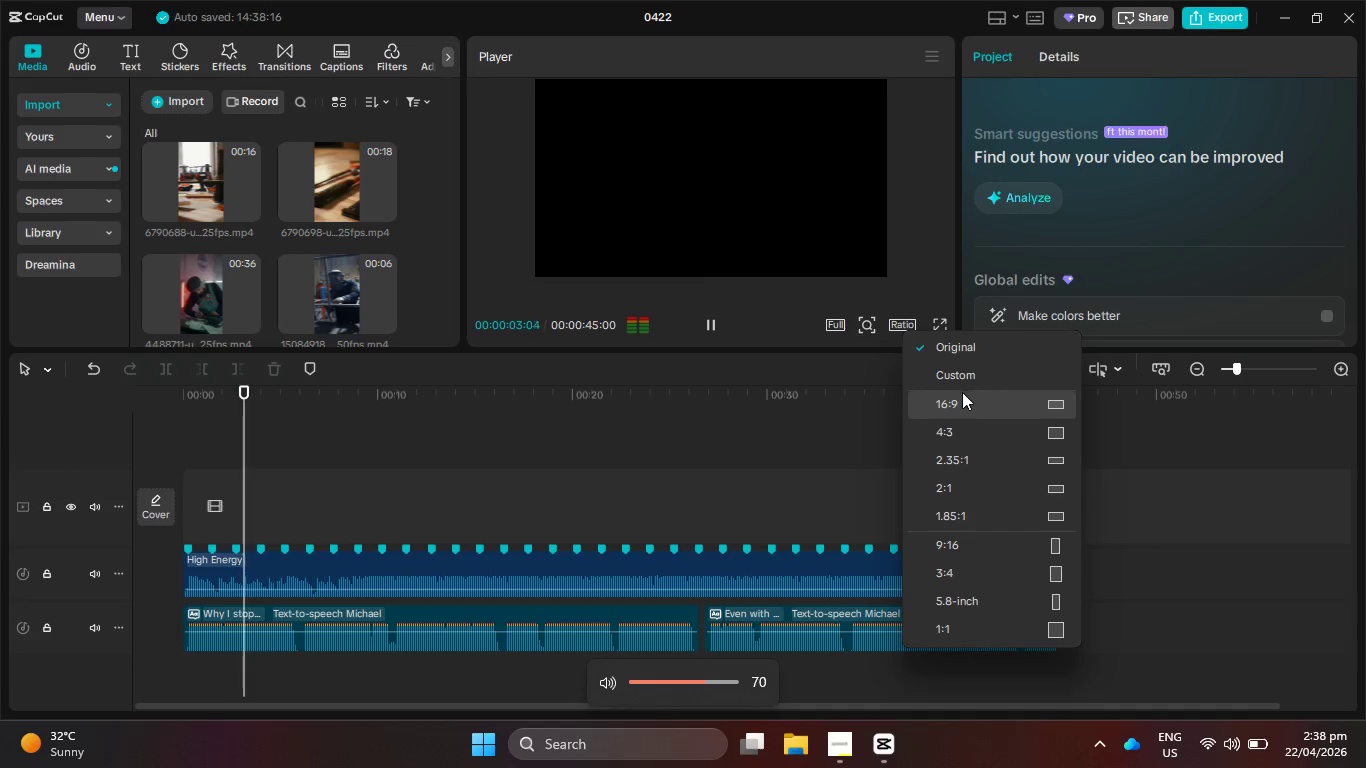 
key(VolumeDown)
 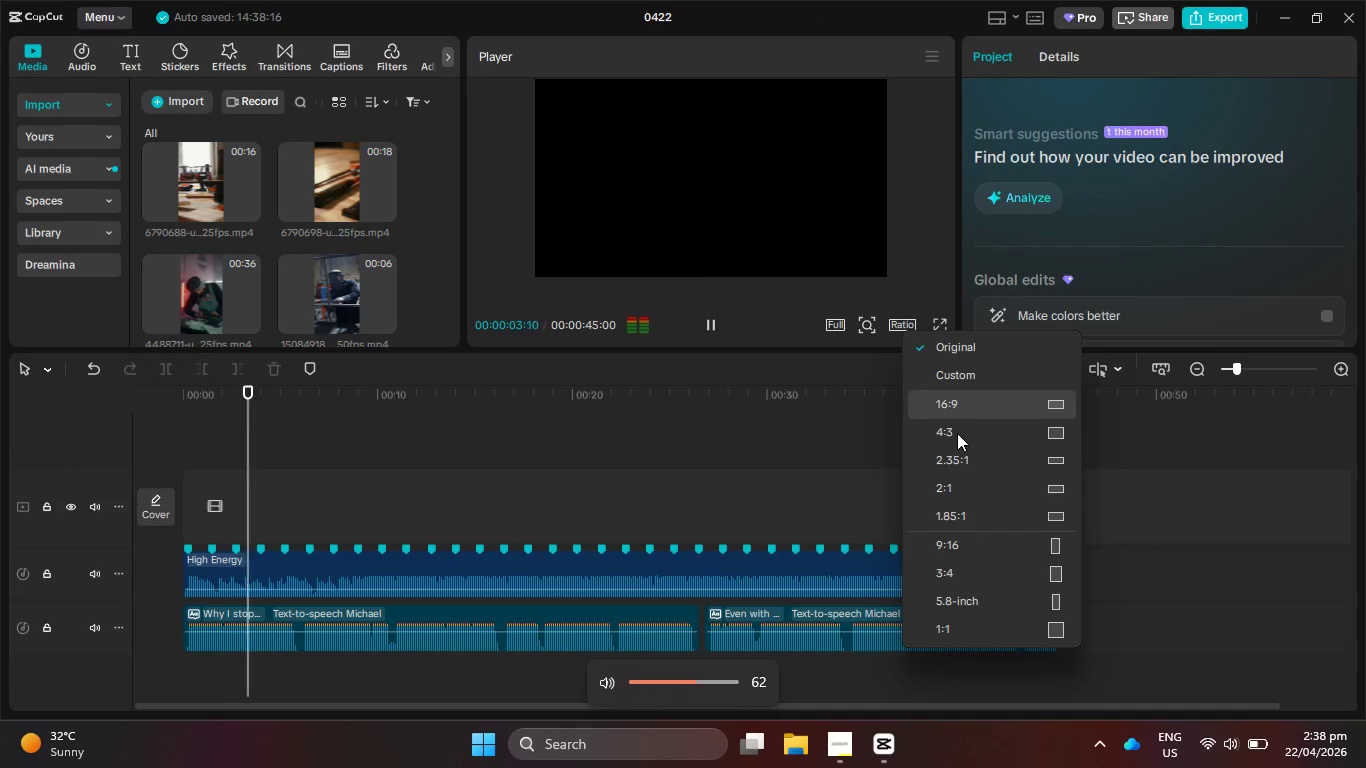 
key(VolumeDown)
 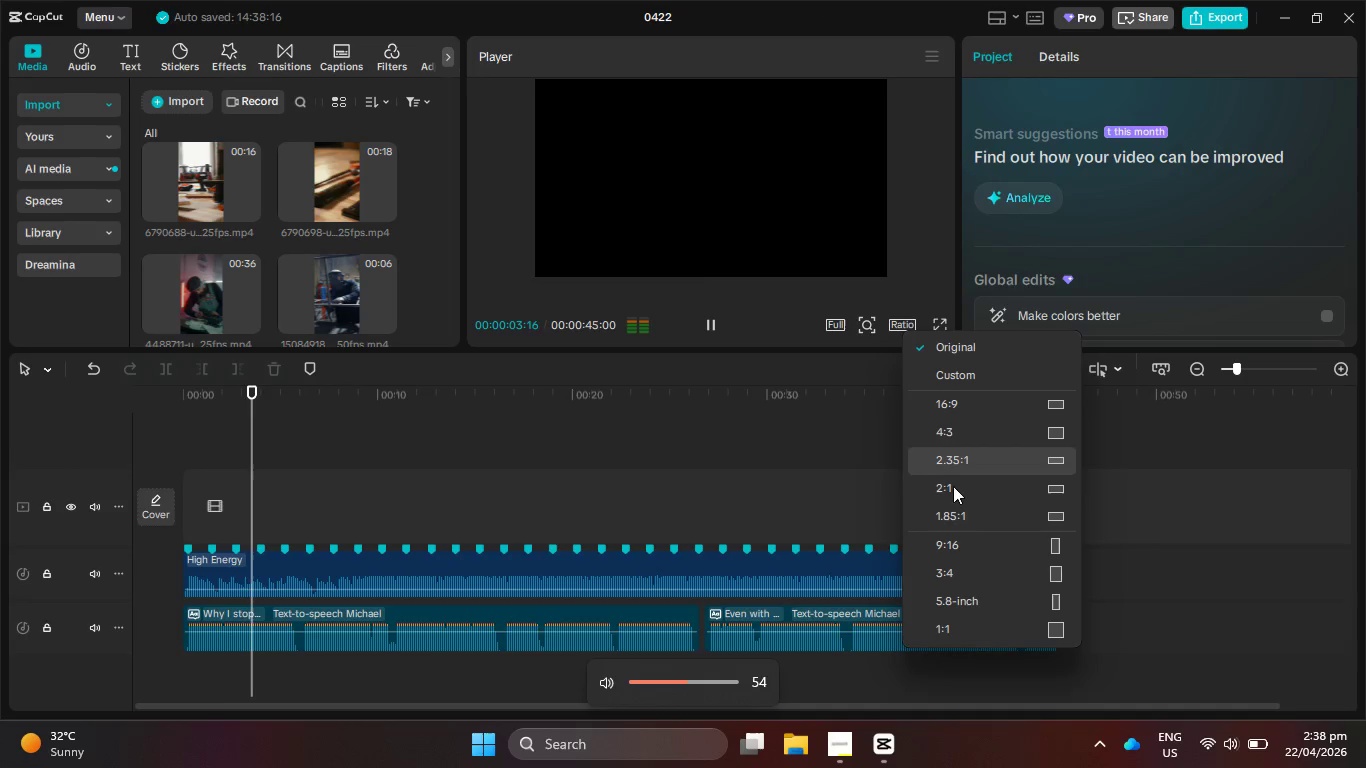 
key(VolumeDown)
 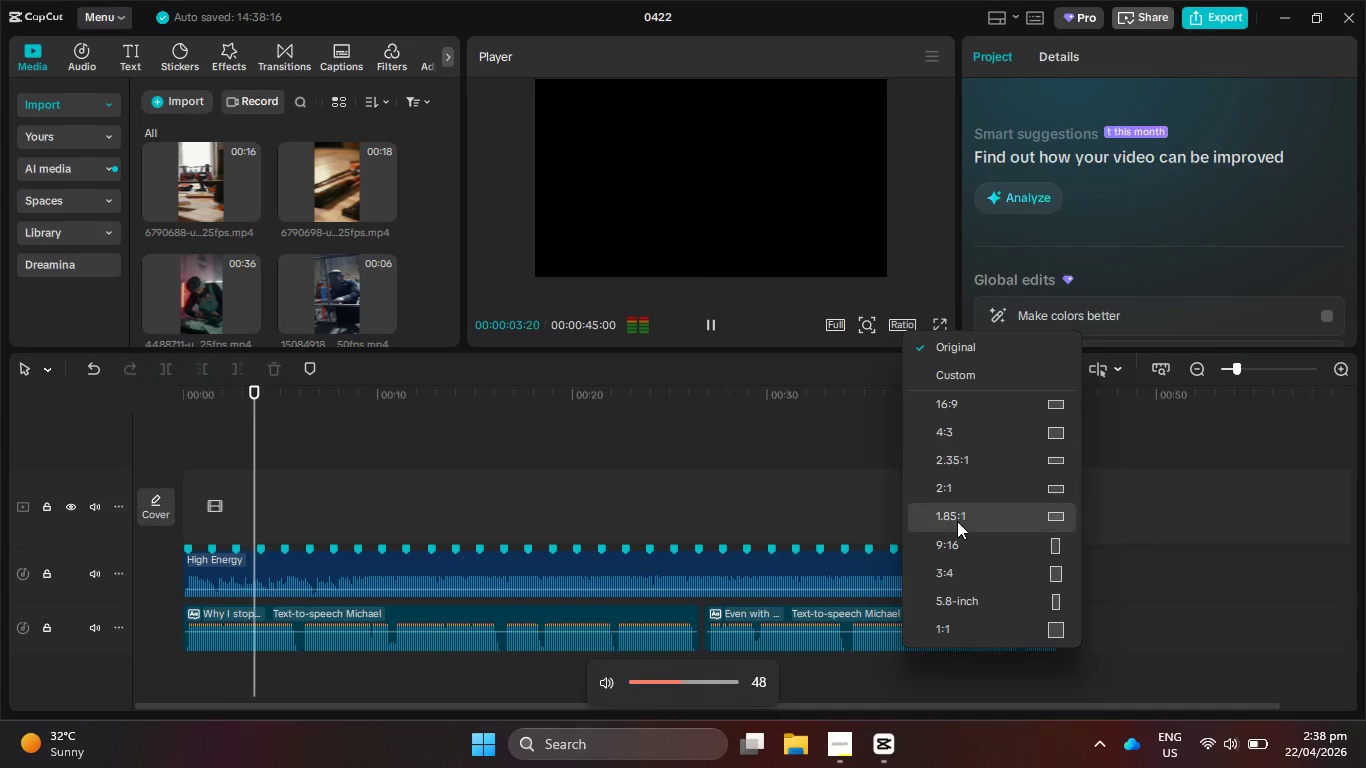 
key(VolumeDown)
 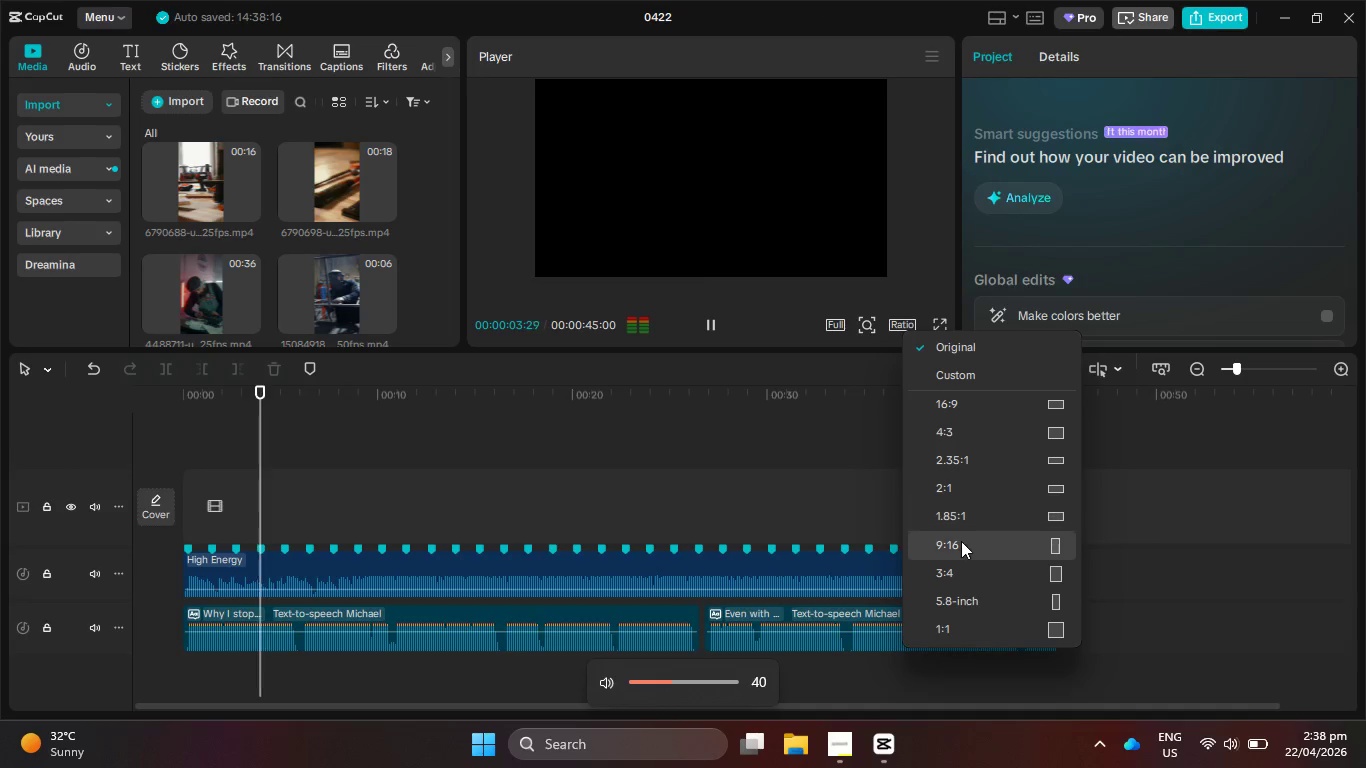 
left_click([962, 542])
 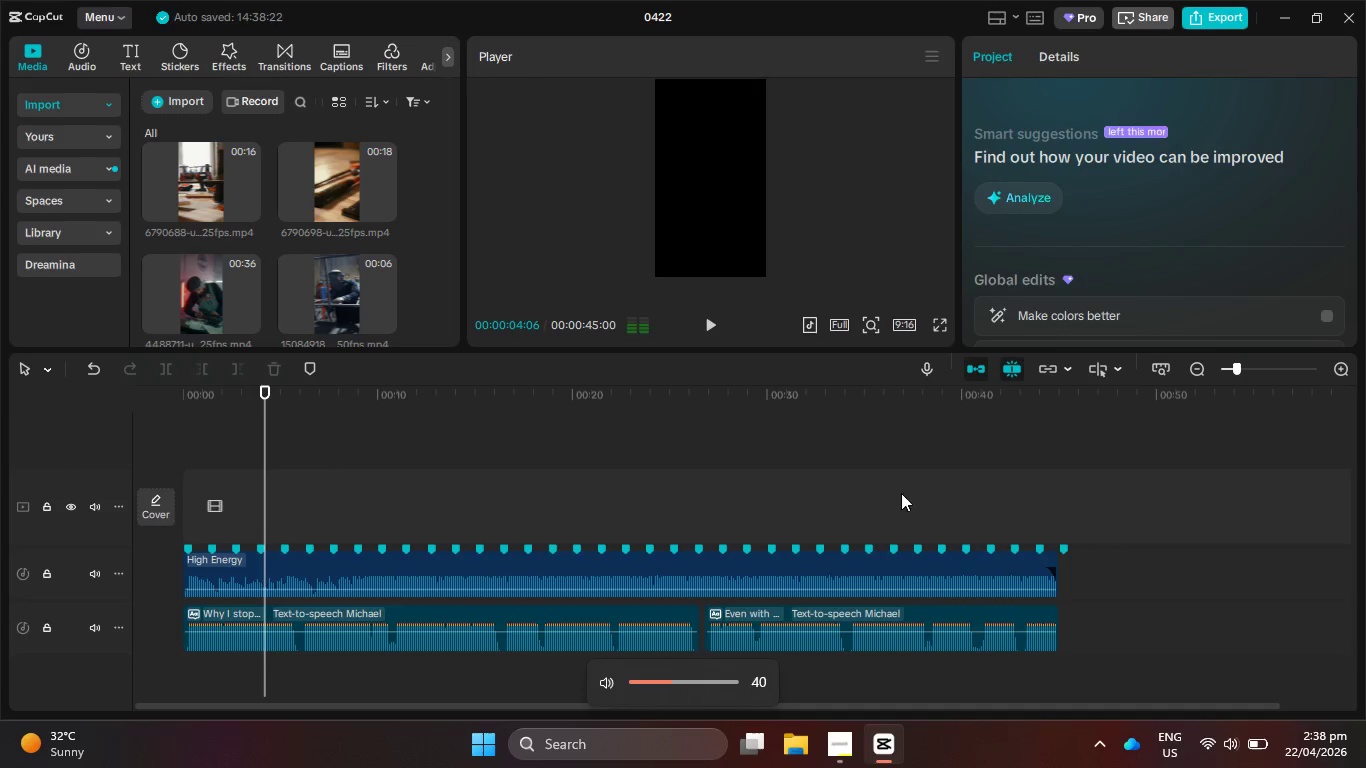 
key(VolumeUp)
 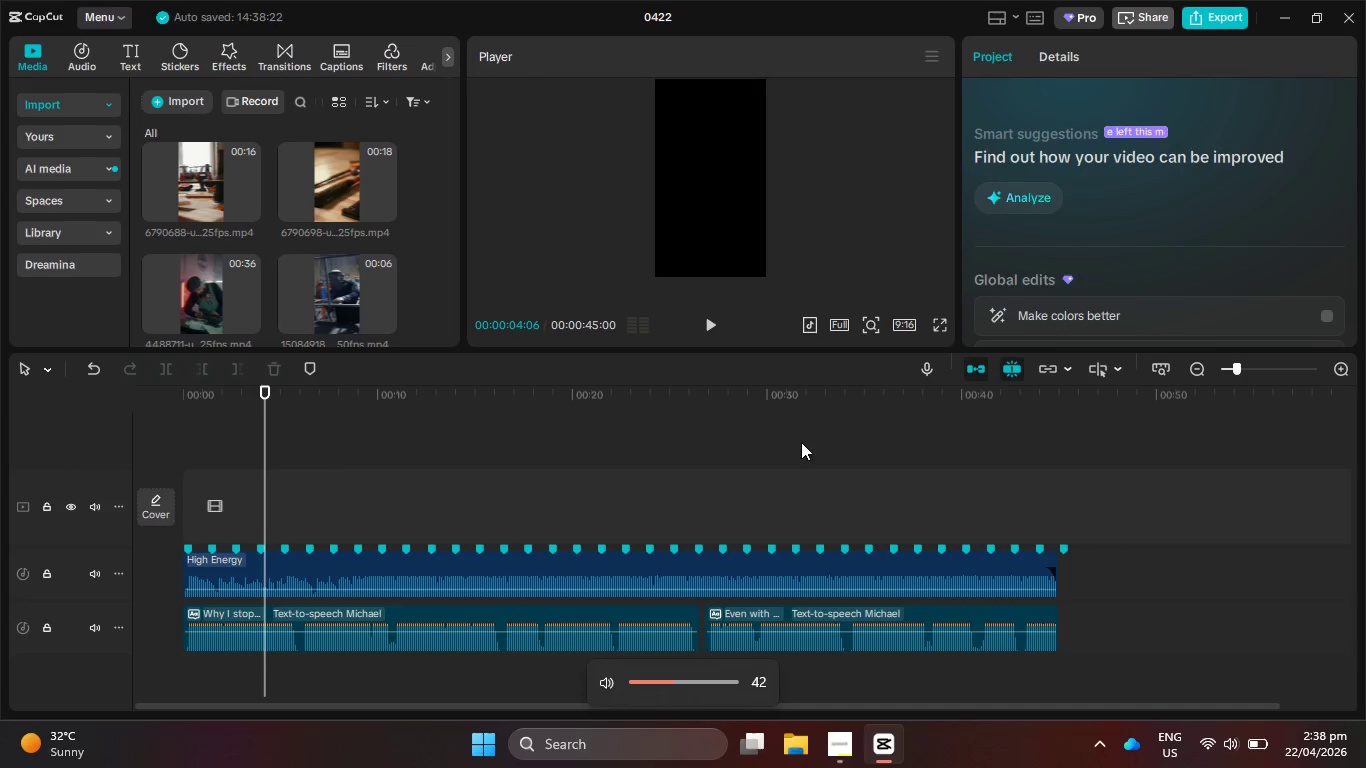 
key(VolumeUp)
 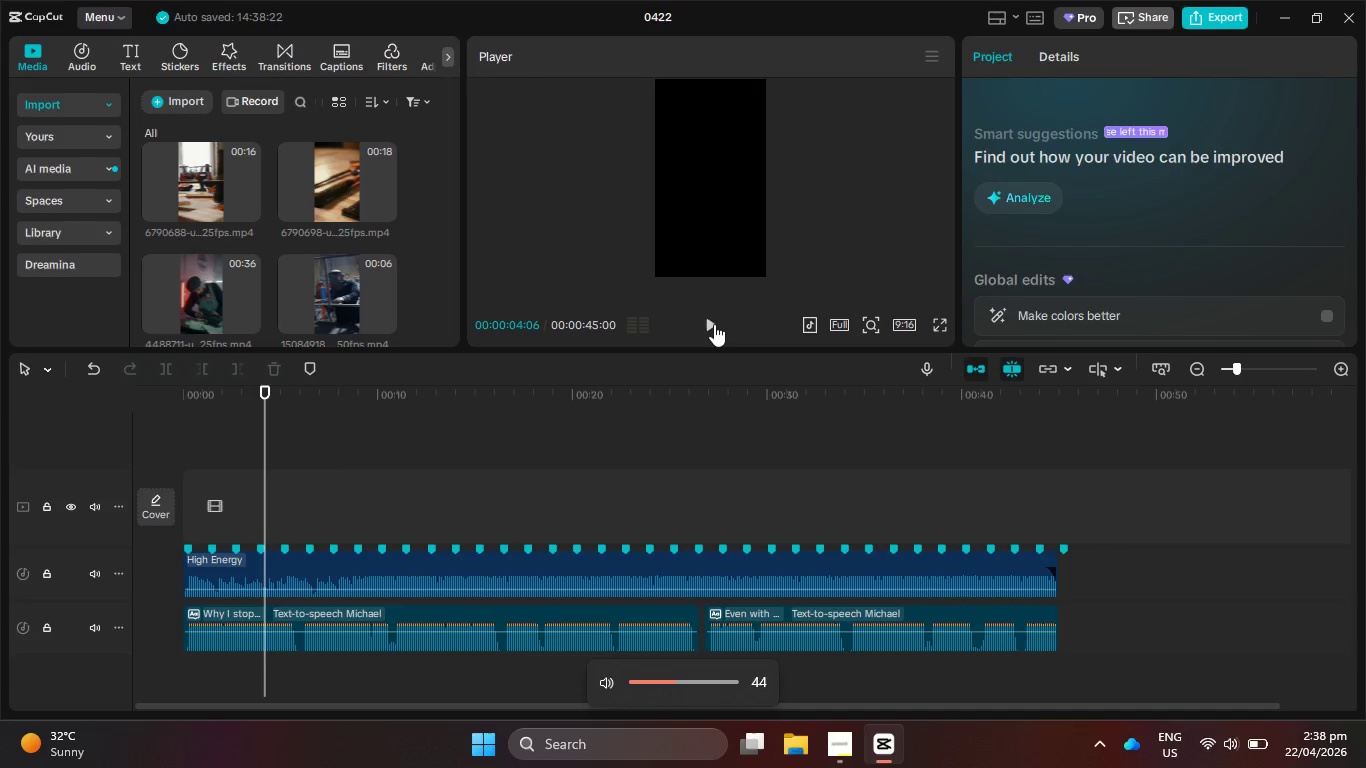 
key(VolumeUp)
 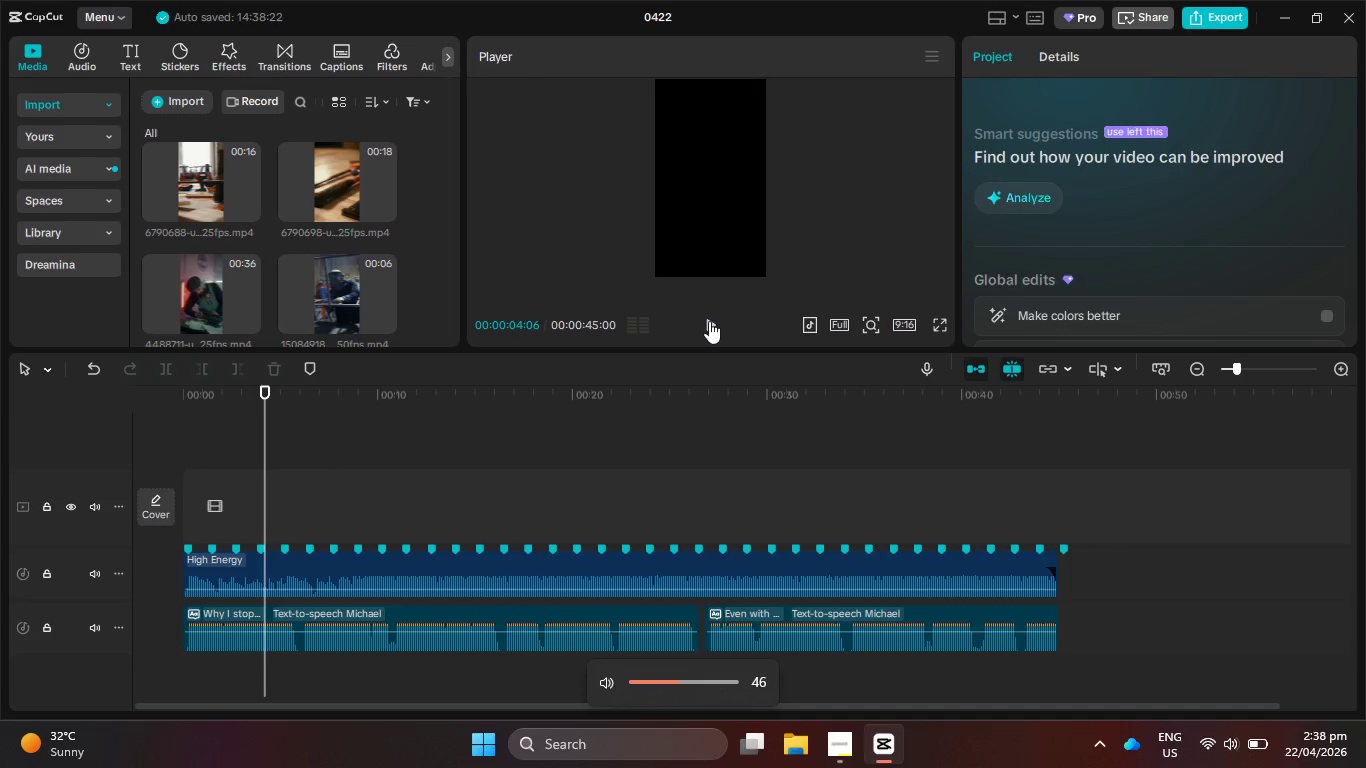 
left_click([709, 321])
 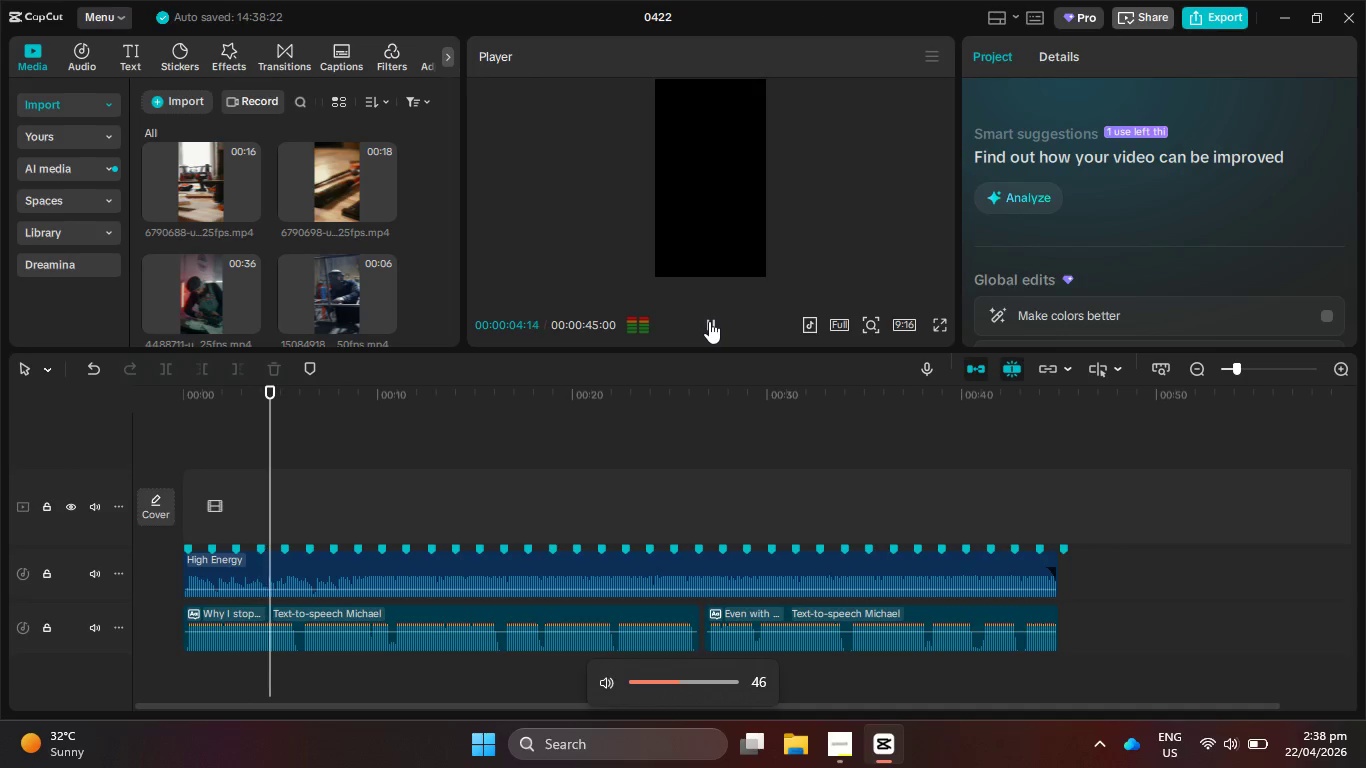 
hold_key(key=VolumeUp, duration=0.33)
 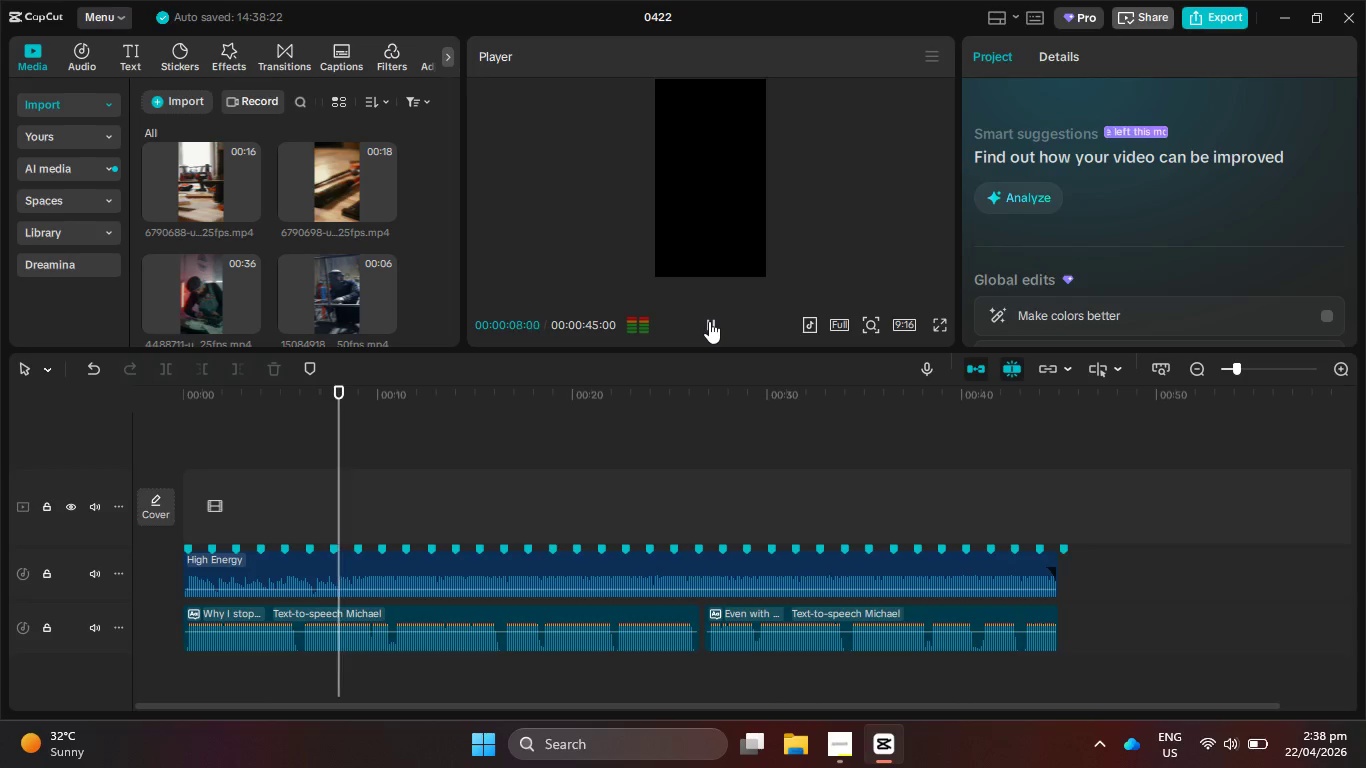 
key(VolumeUp)
 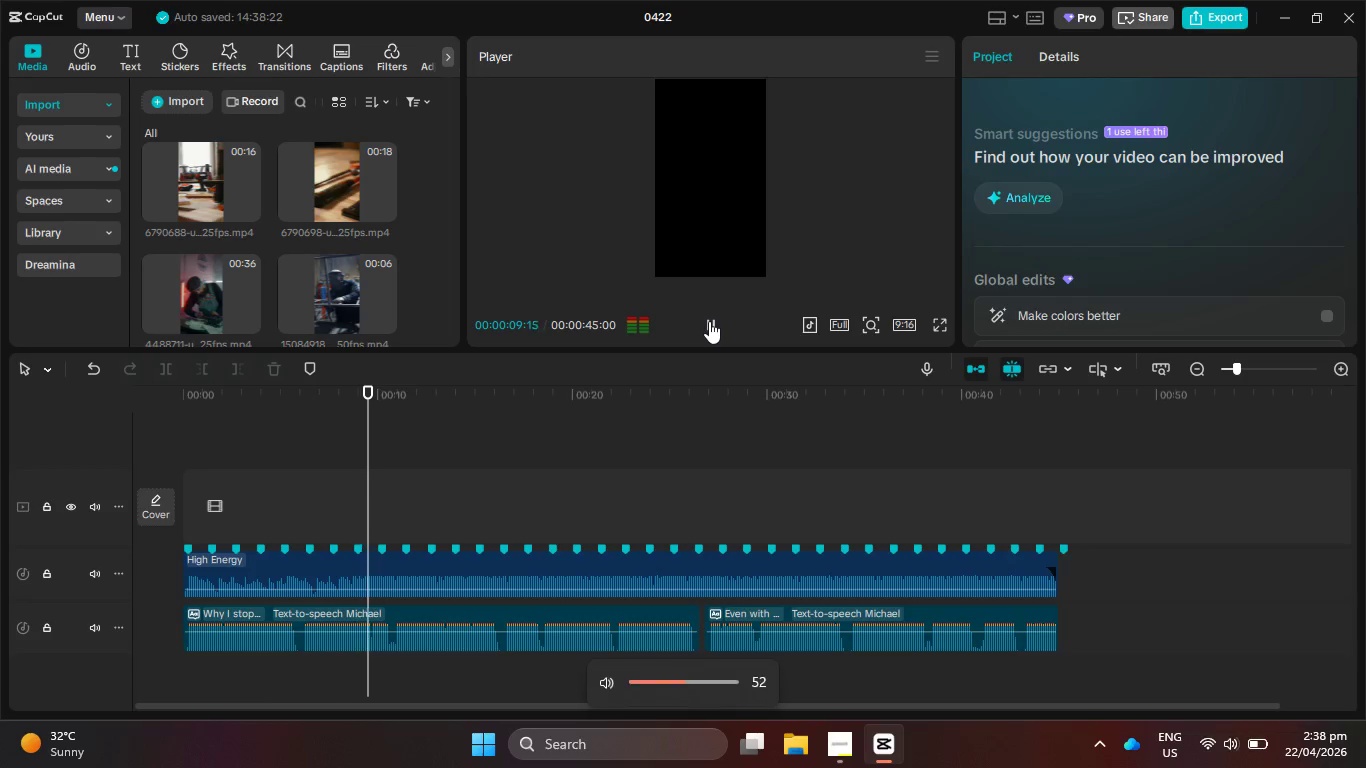 
key(VolumeUp)
 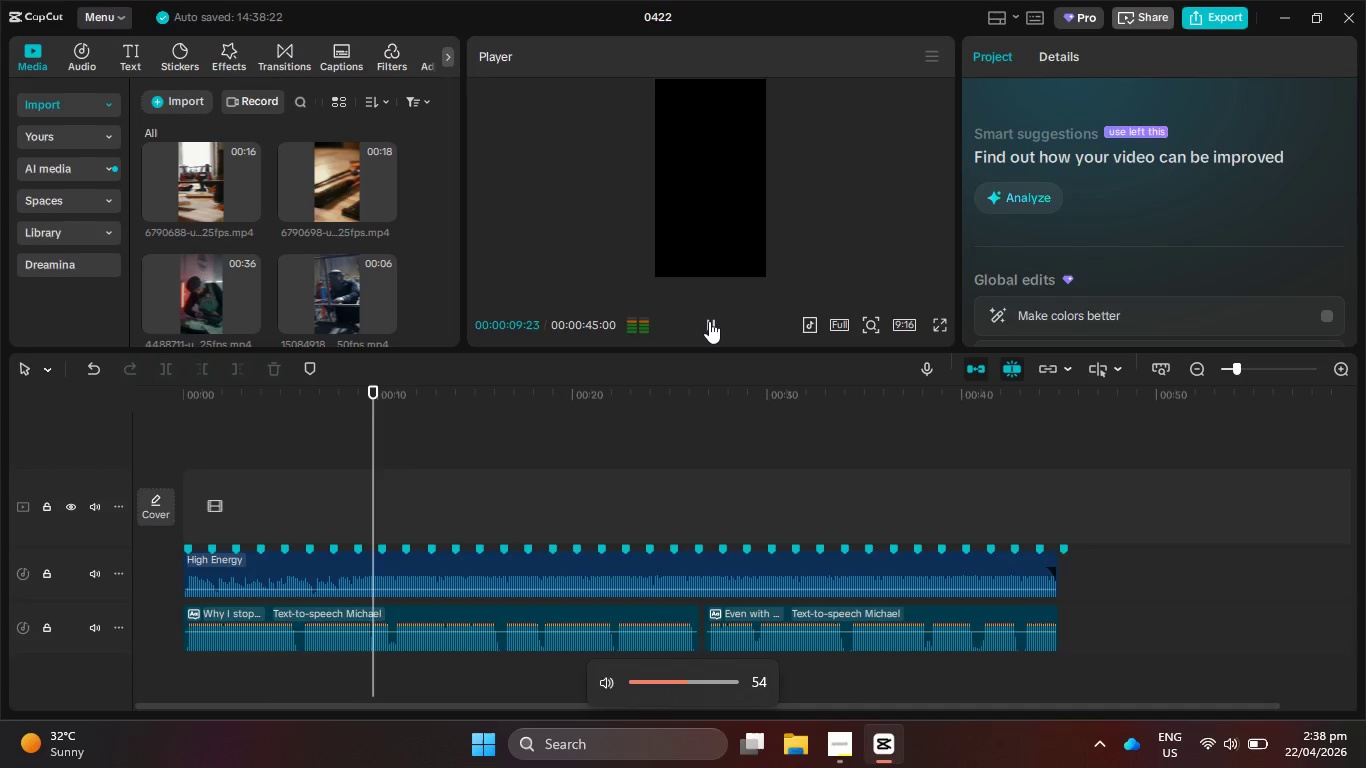 
key(VolumeUp)
 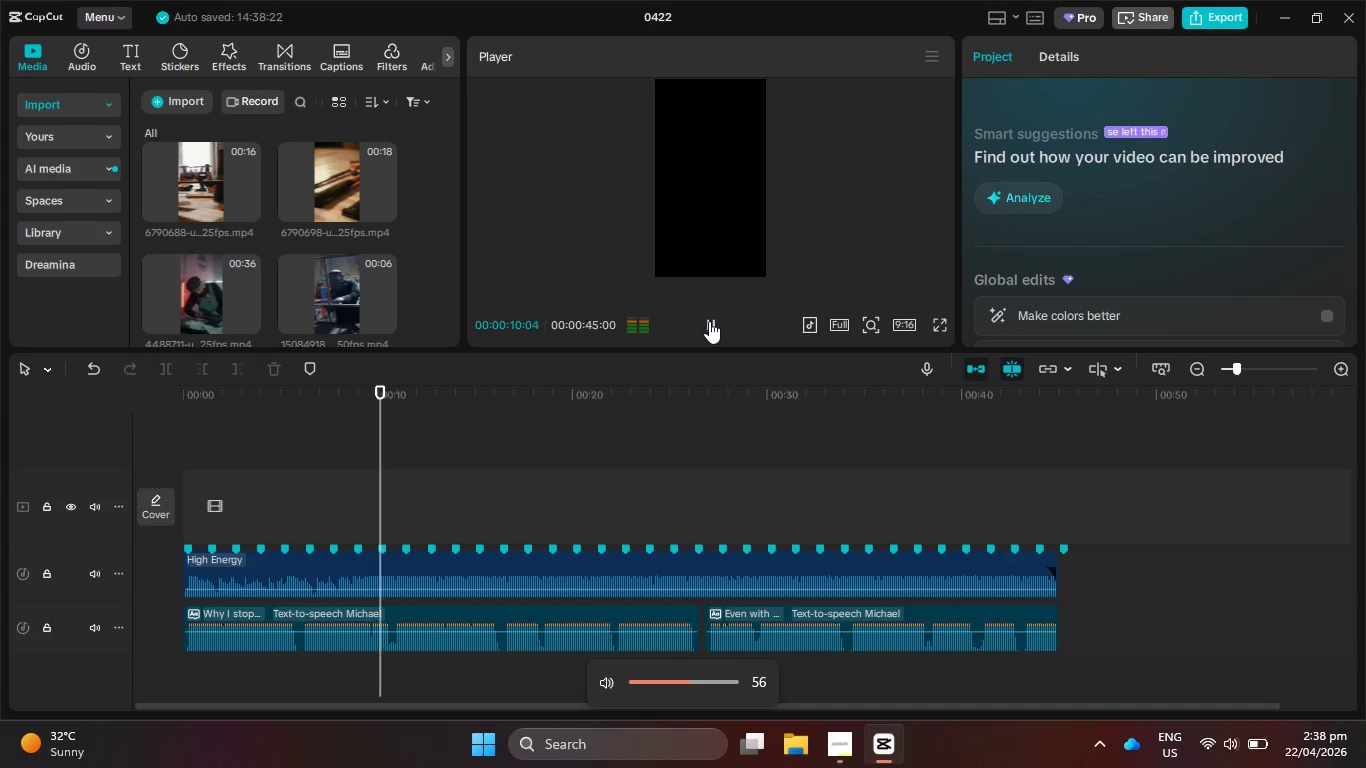 
key(VolumeUp)
 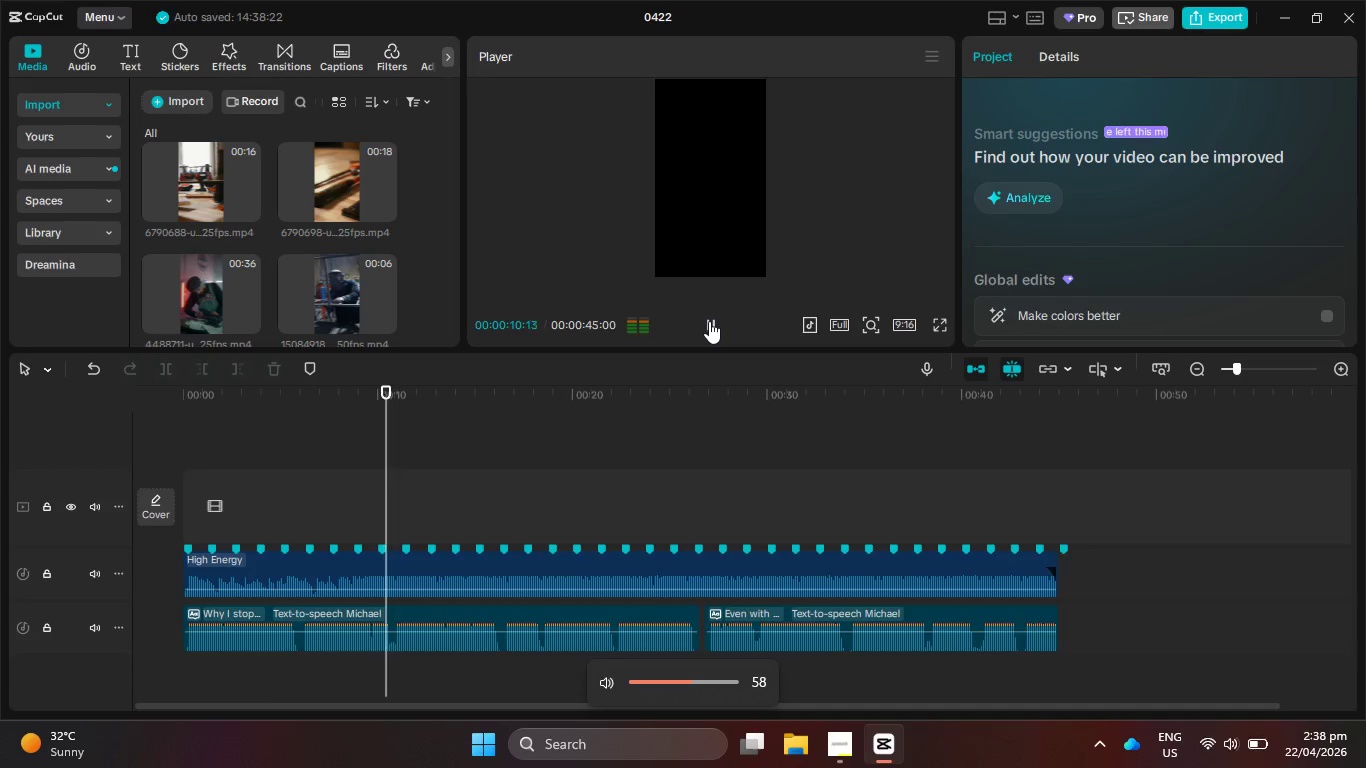 
wait(12.62)
 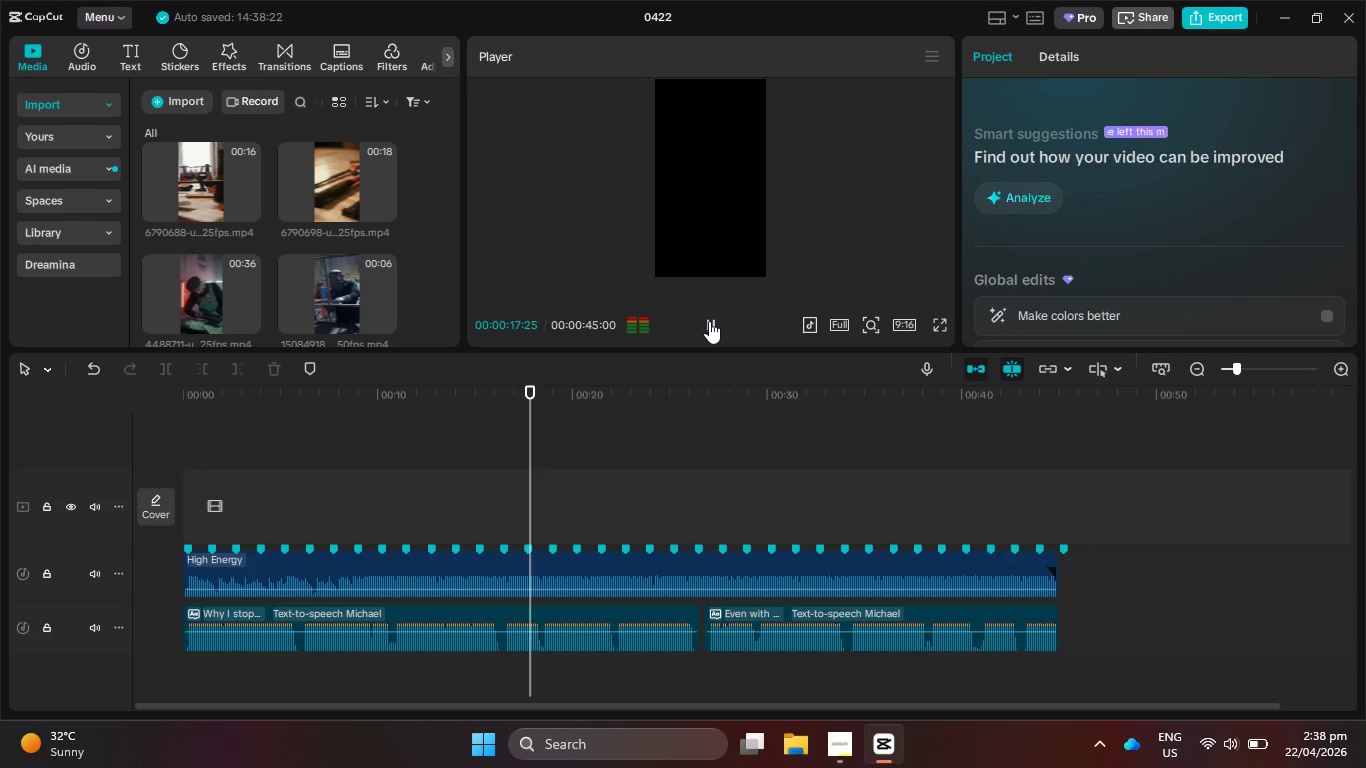 
hold_key(key=ControlLeft, duration=1.14)
scroll: coordinate [712, 619], scroll_direction: up, amount: 9.0
 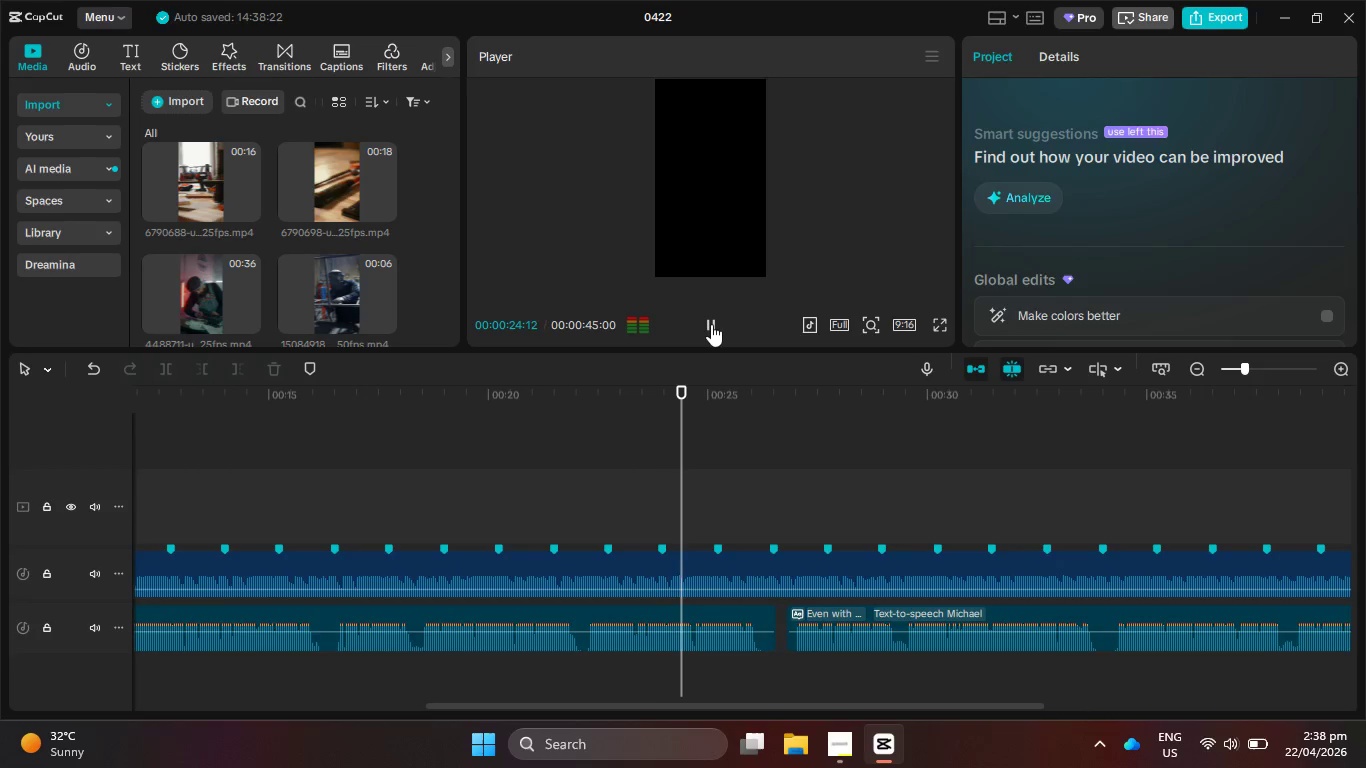 
left_click([711, 321])
 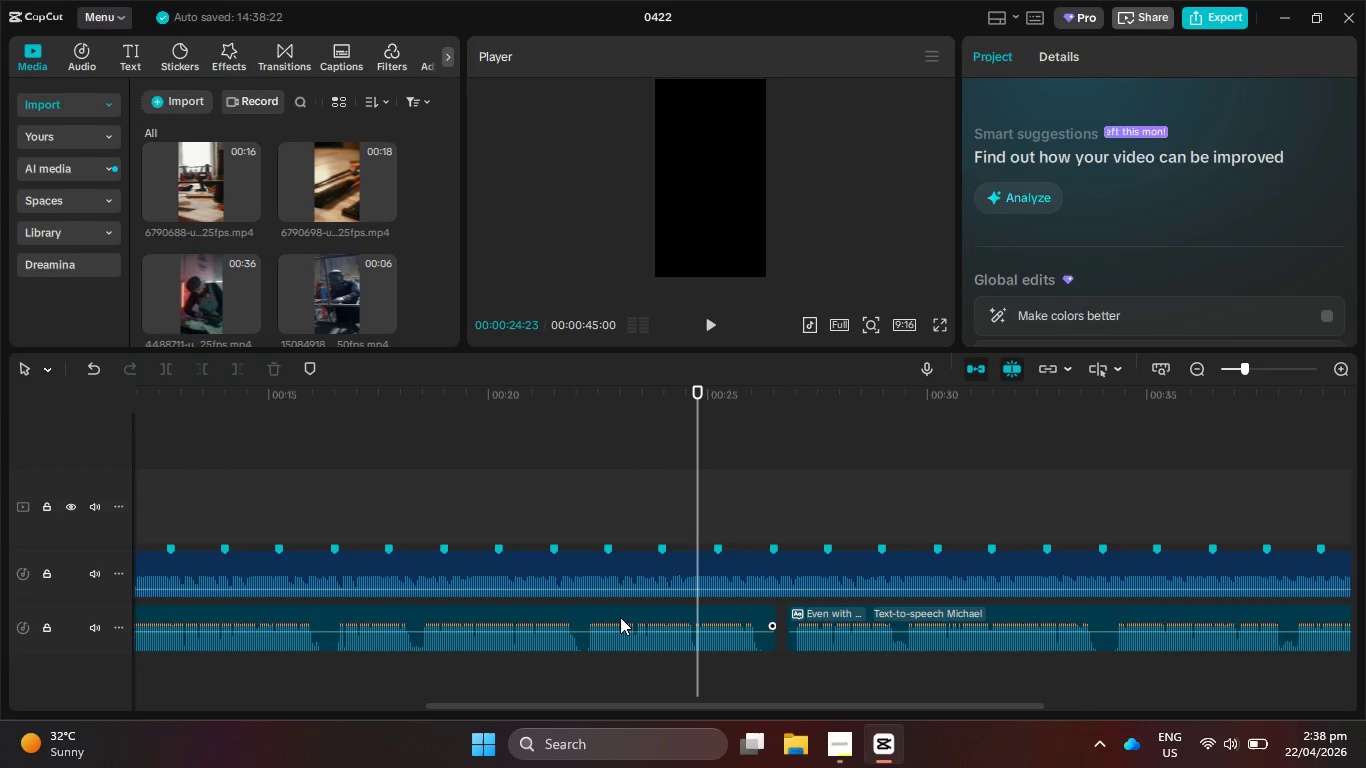 
left_click_drag(start_coordinate=[620, 617], to_coordinate=[629, 618])
 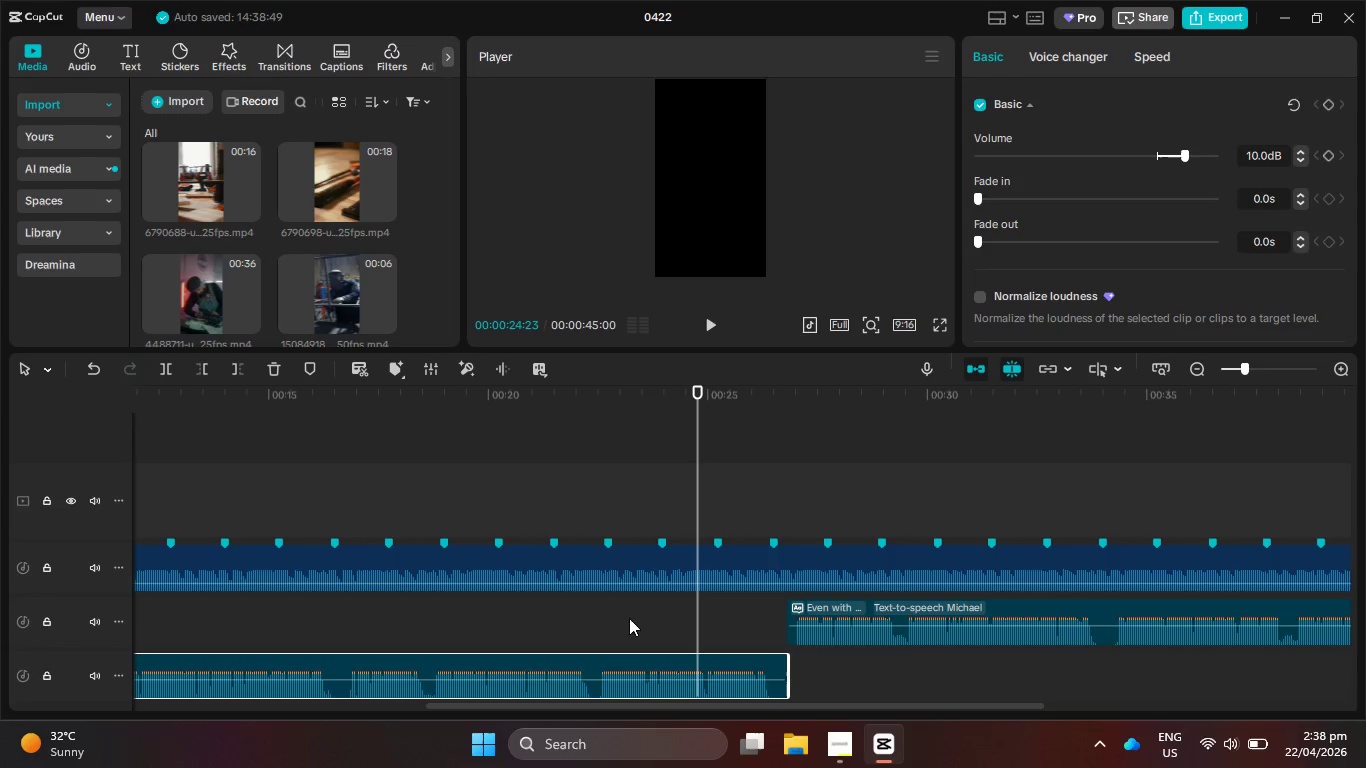 
hold_key(key=ControlLeft, duration=0.52)
 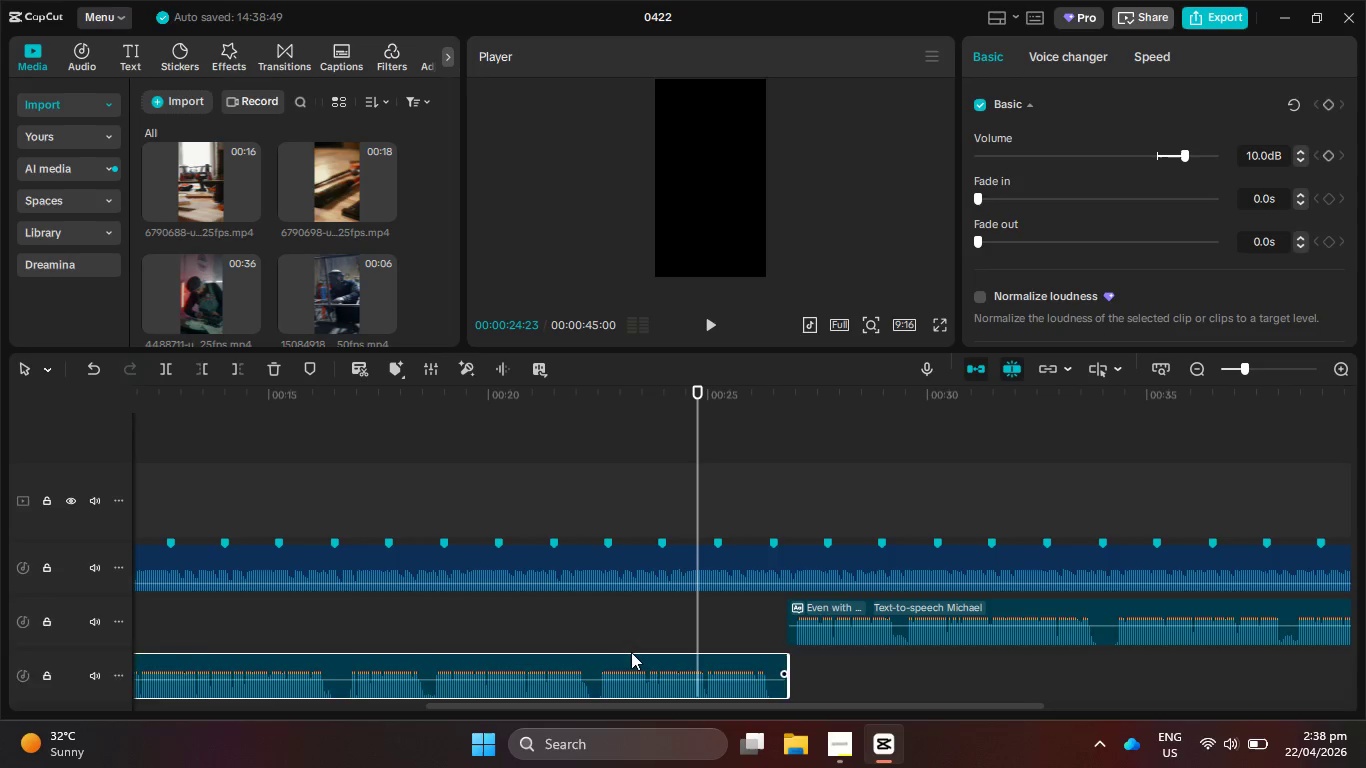 
left_click_drag(start_coordinate=[631, 664], to_coordinate=[631, 616])
 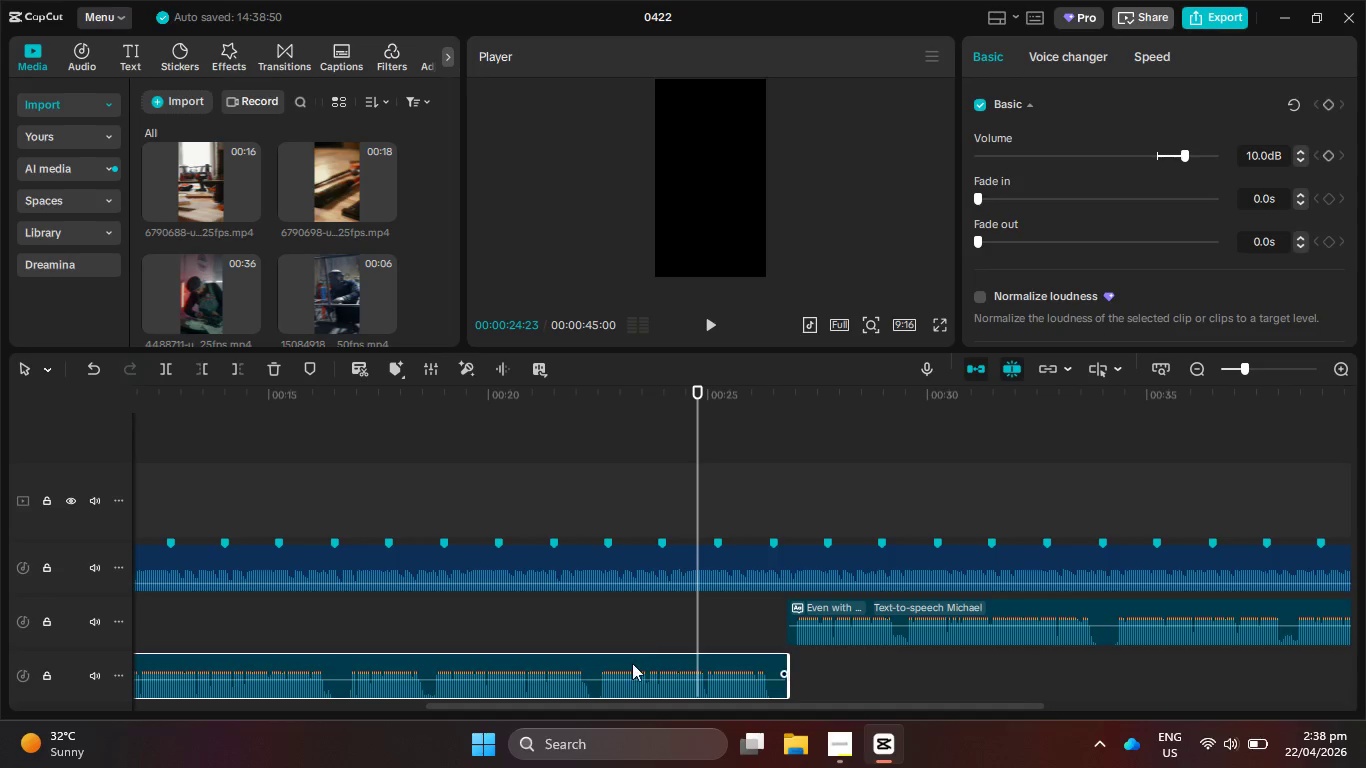 
left_click_drag(start_coordinate=[632, 662], to_coordinate=[632, 602])
 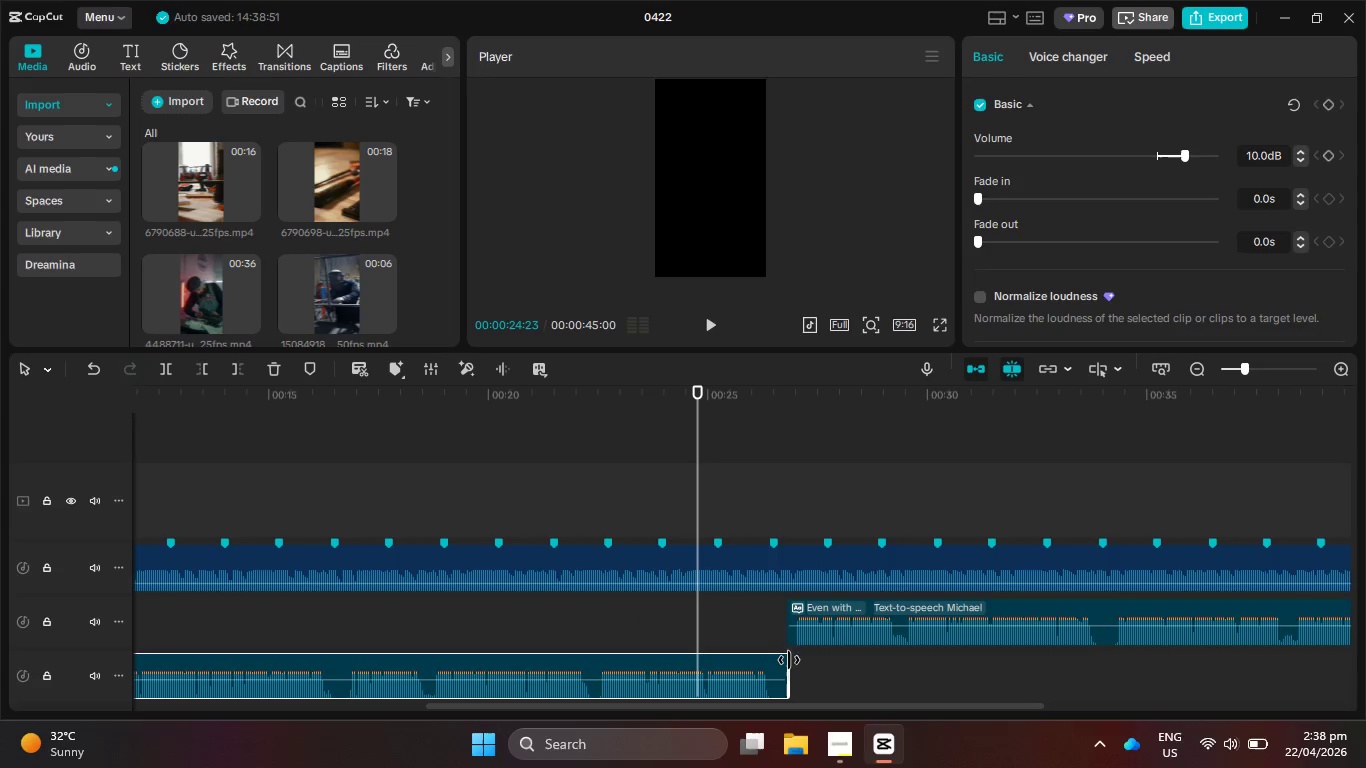 
left_click_drag(start_coordinate=[789, 662], to_coordinate=[775, 660])
 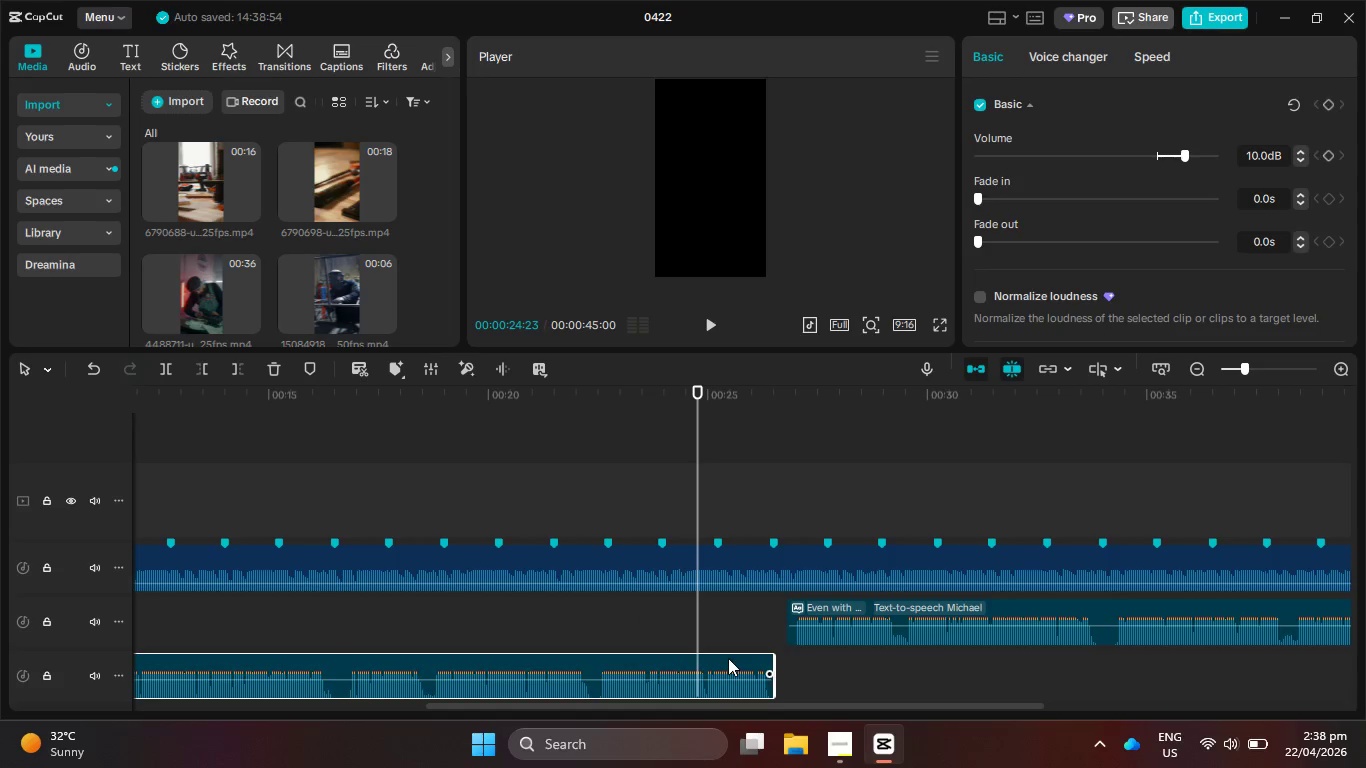 
left_click_drag(start_coordinate=[728, 658], to_coordinate=[738, 615])
 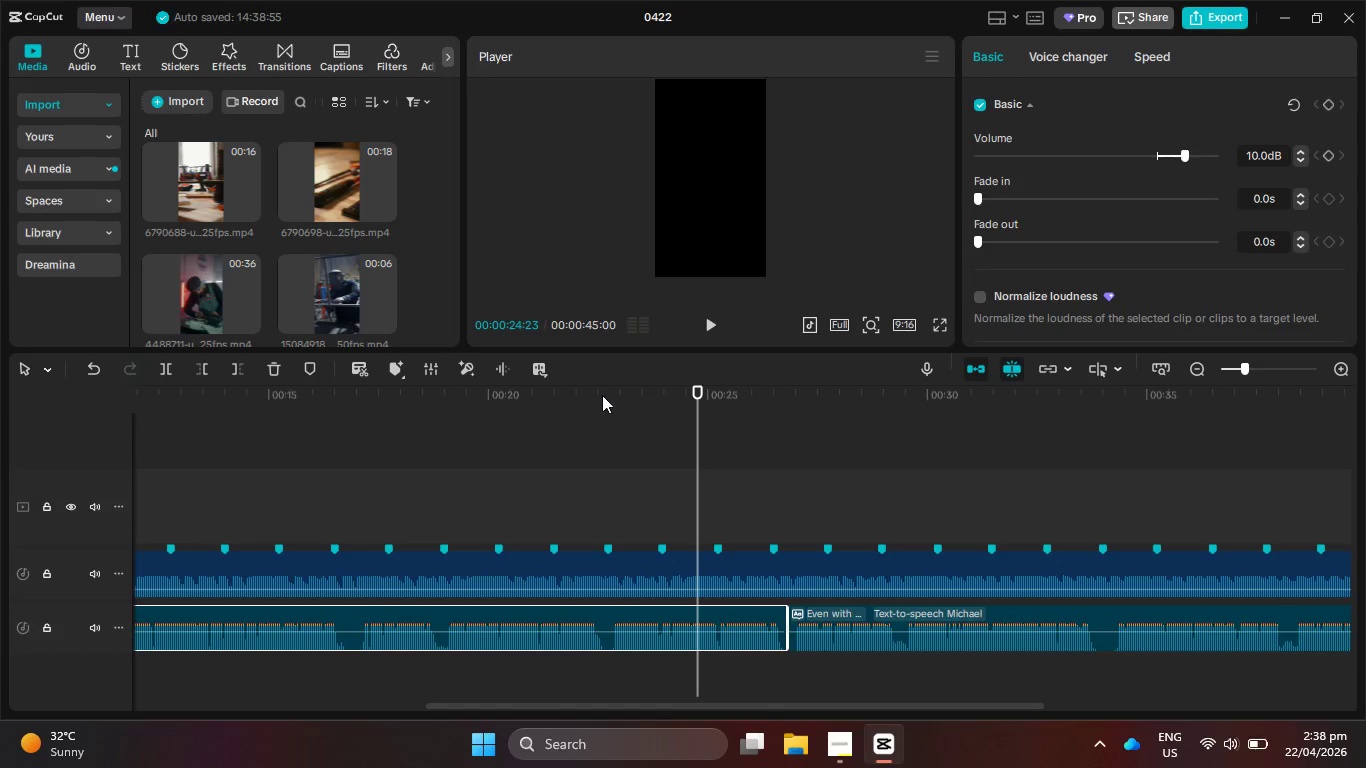 
left_click_drag(start_coordinate=[602, 389], to_coordinate=[0, 411])
 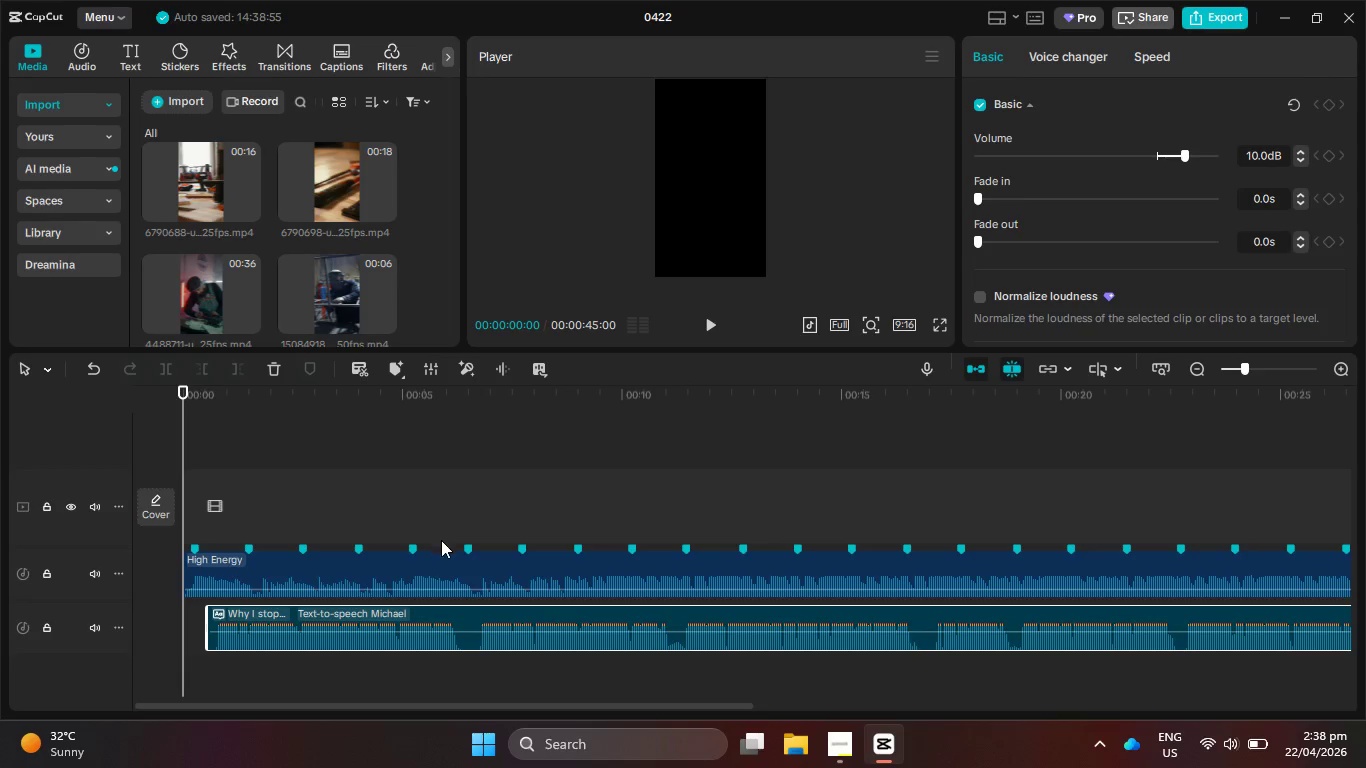 
hold_key(key=ControlLeft, duration=0.45)
scroll: coordinate [416, 499], scroll_direction: down, amount: 2.0
 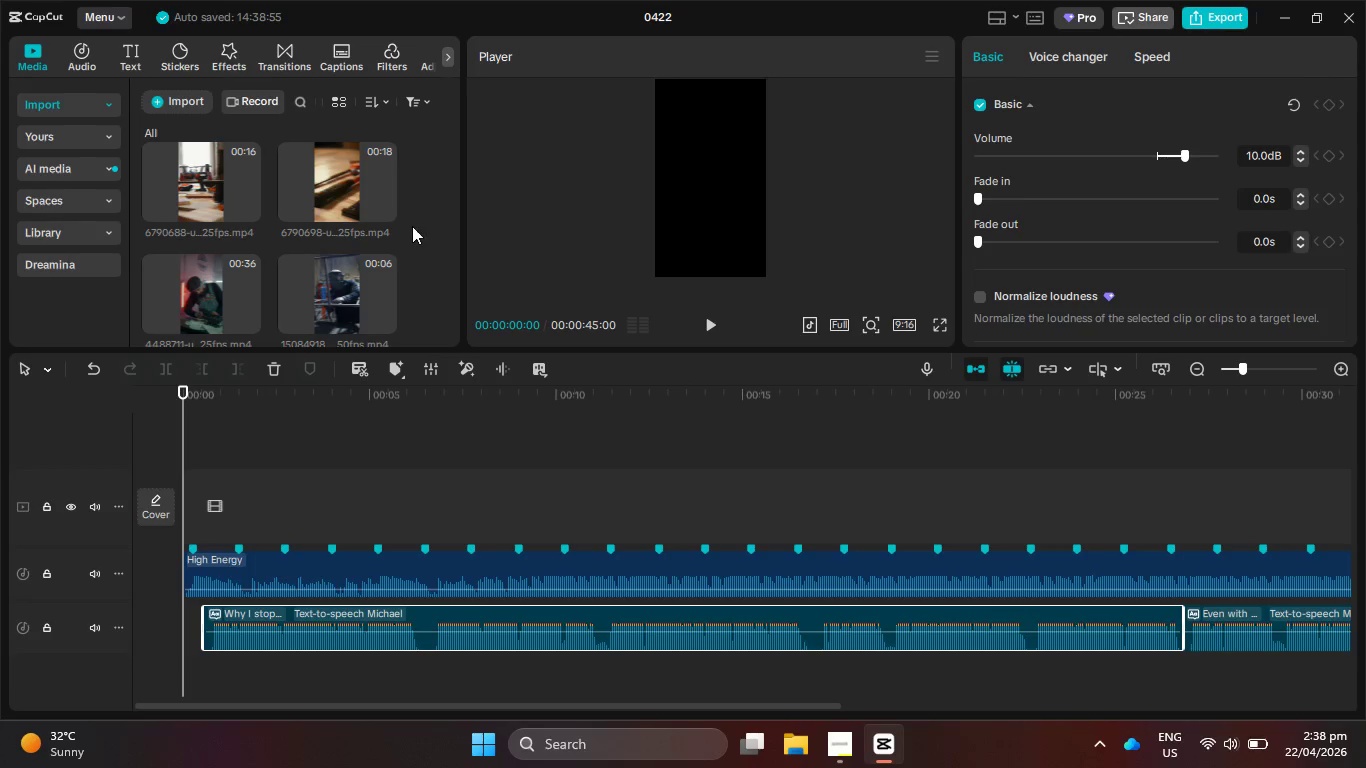 
left_click_drag(start_coordinate=[343, 187], to_coordinate=[204, 511])
 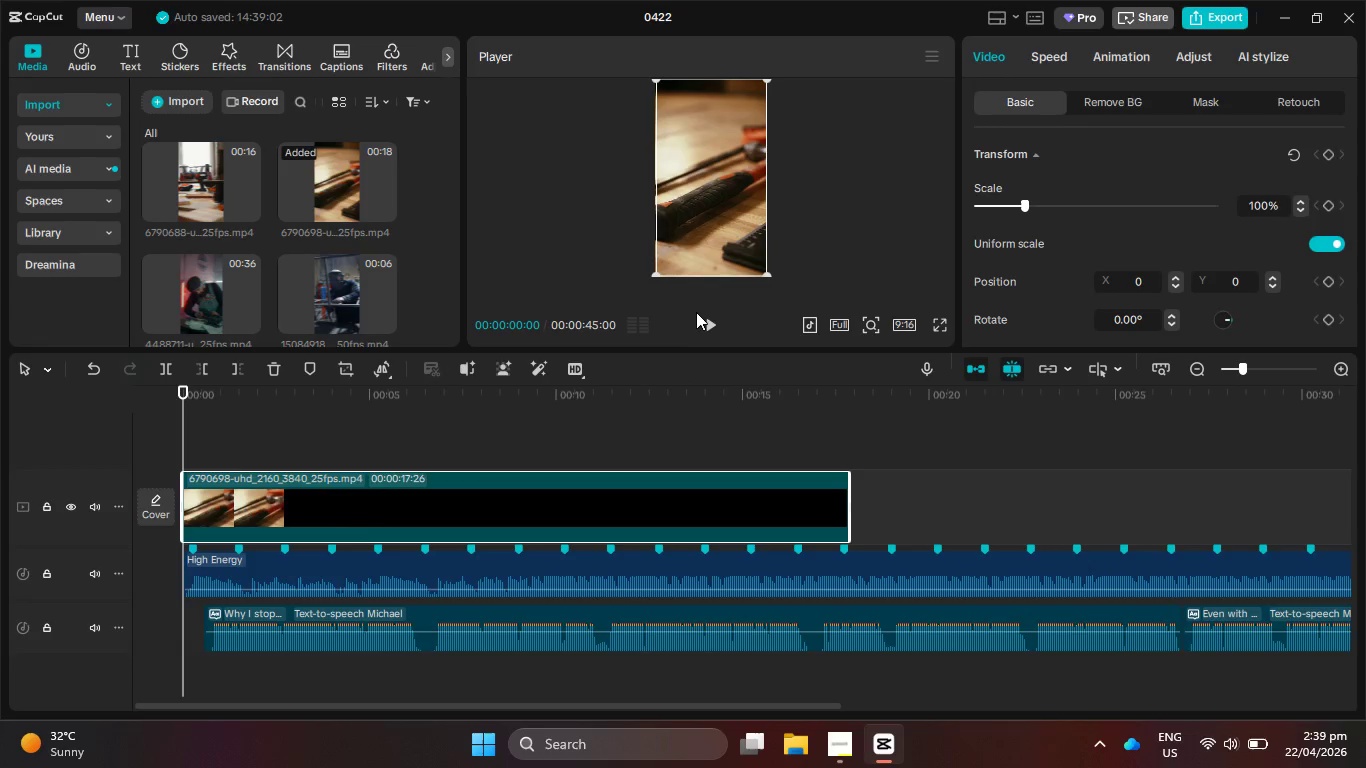 
left_click([712, 323])
 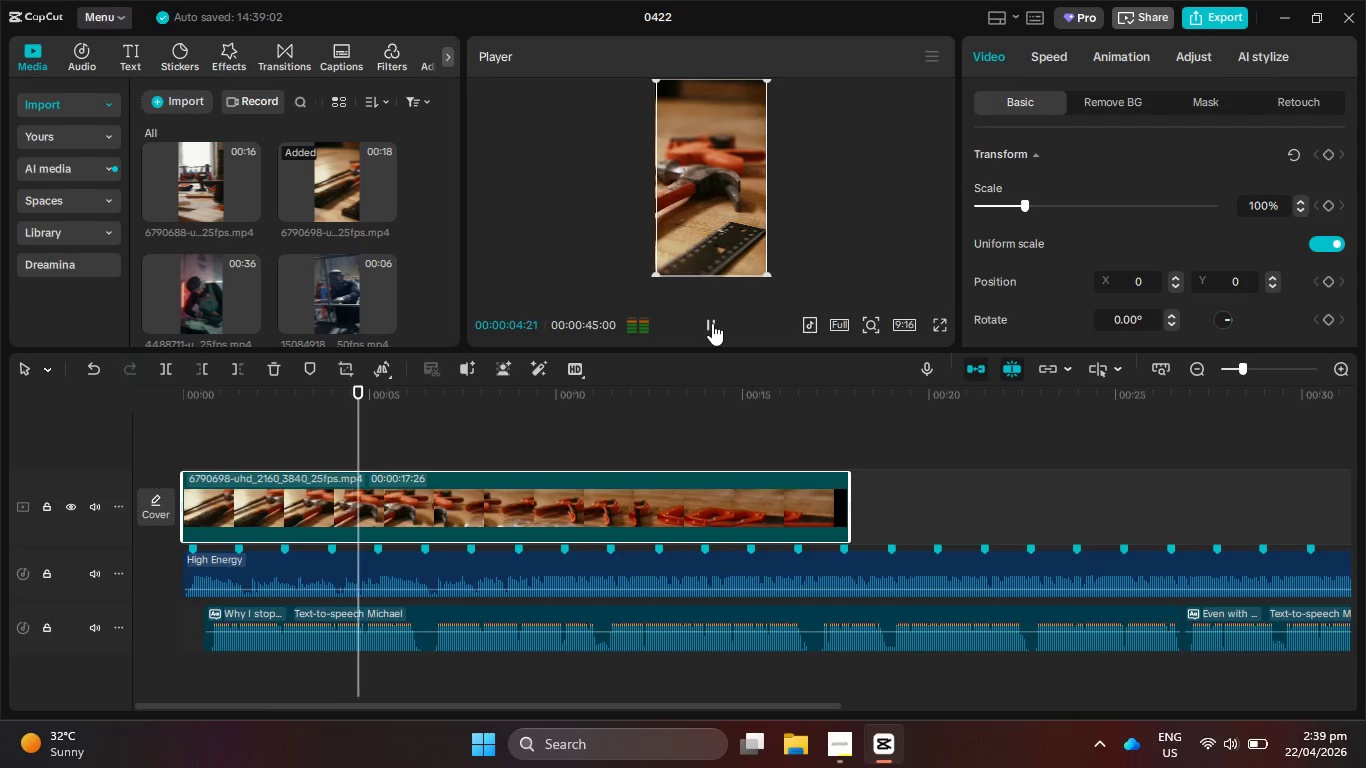 
wait(6.47)
 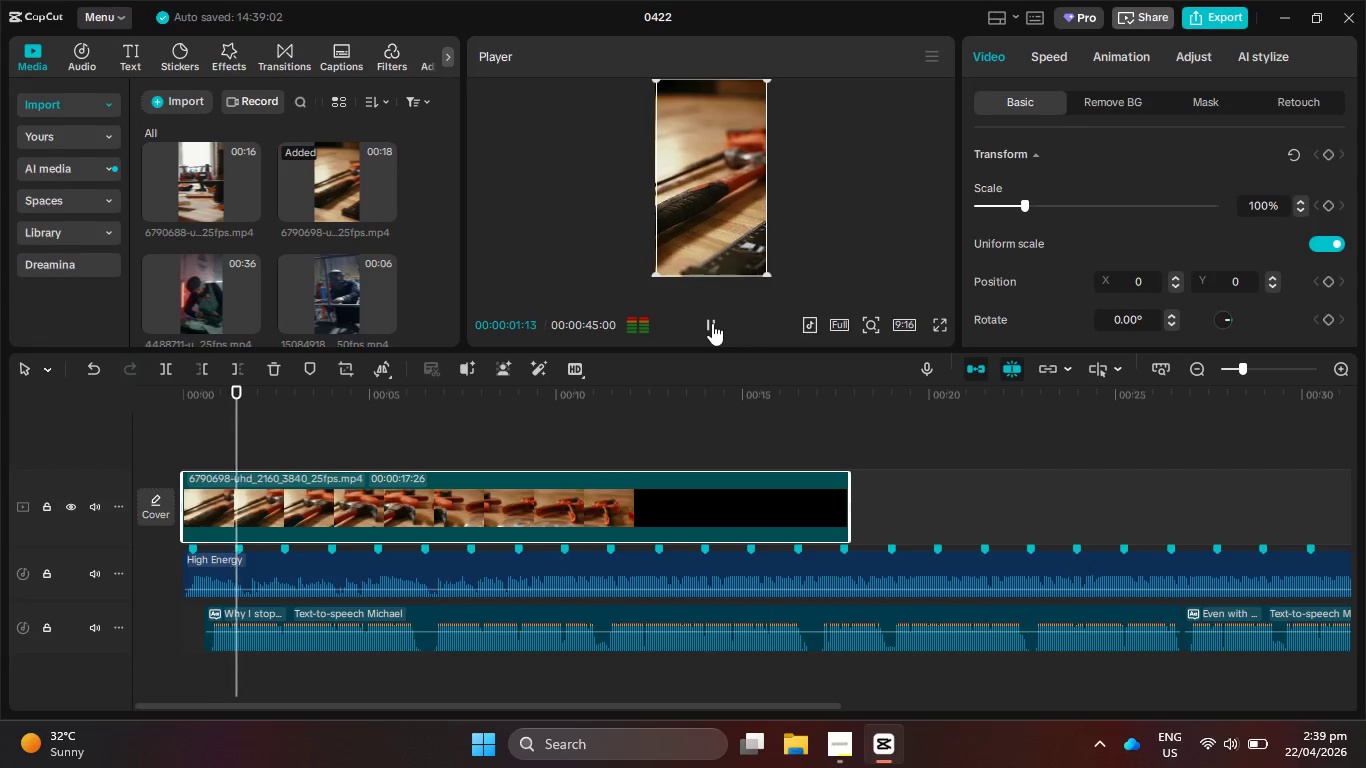 
left_click([712, 323])
 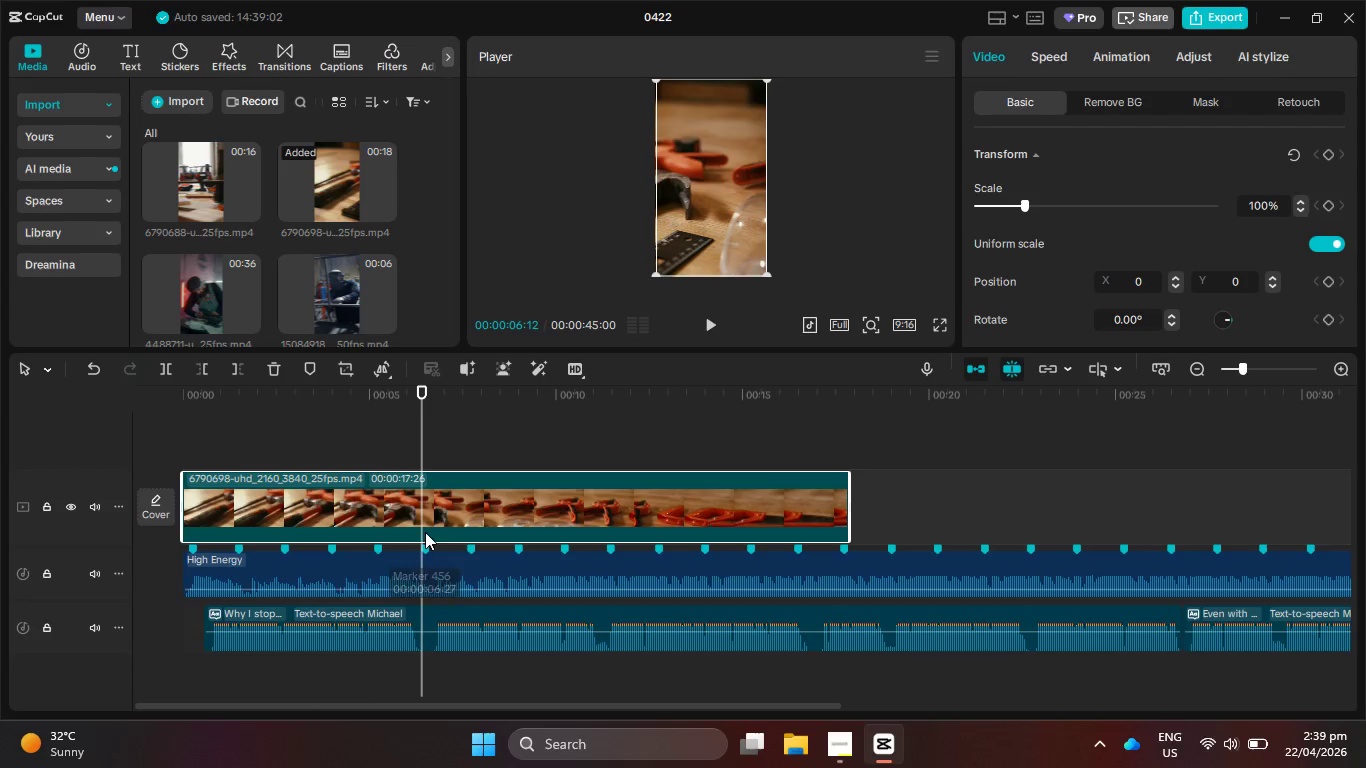 
left_click([425, 518])
 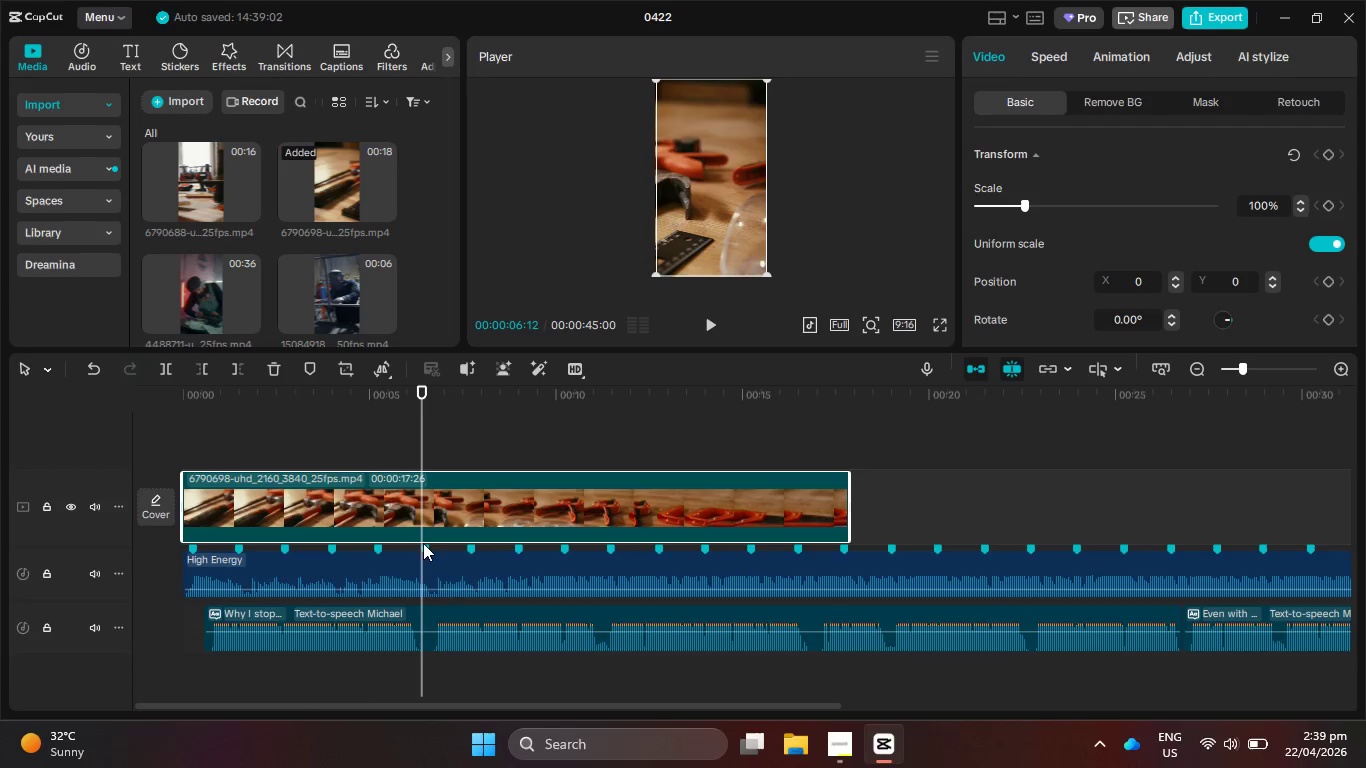 
left_click([424, 548])
 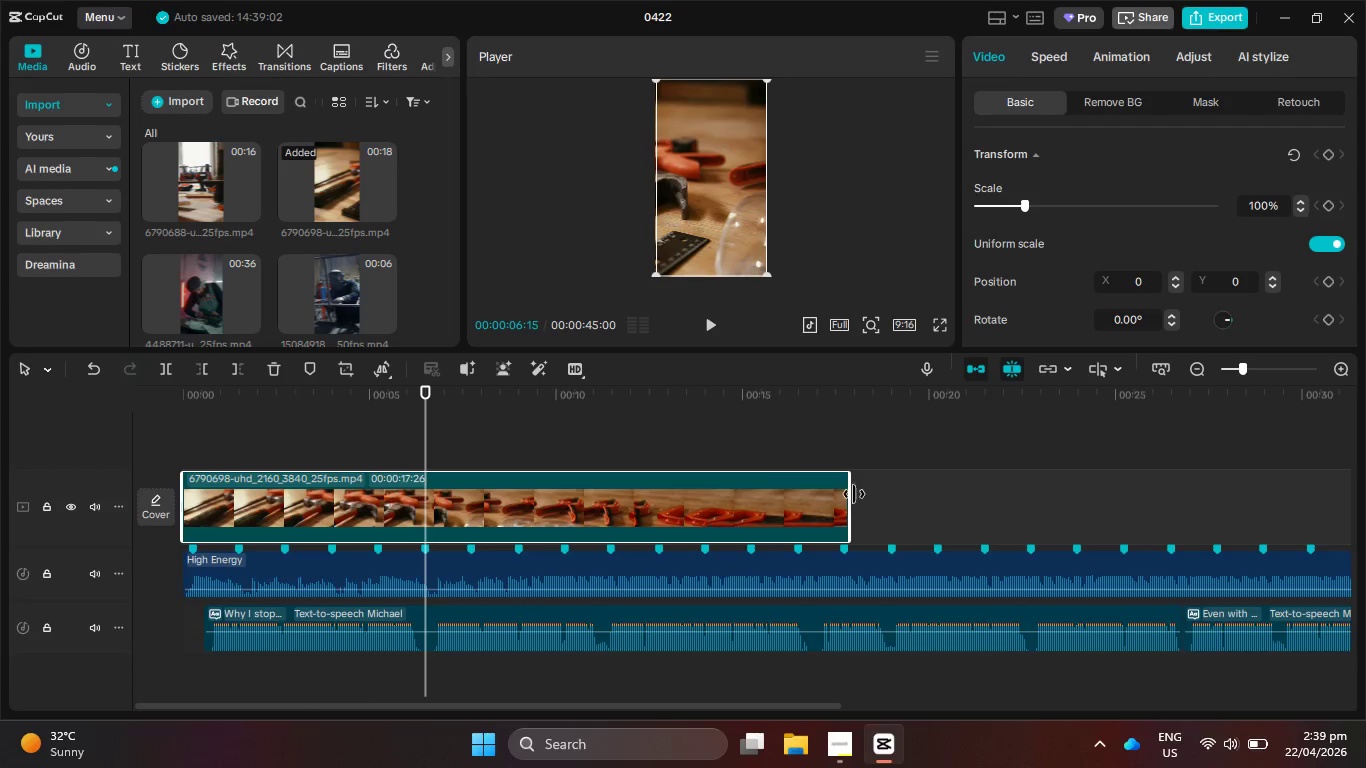 
left_click_drag(start_coordinate=[852, 494], to_coordinate=[419, 470])
 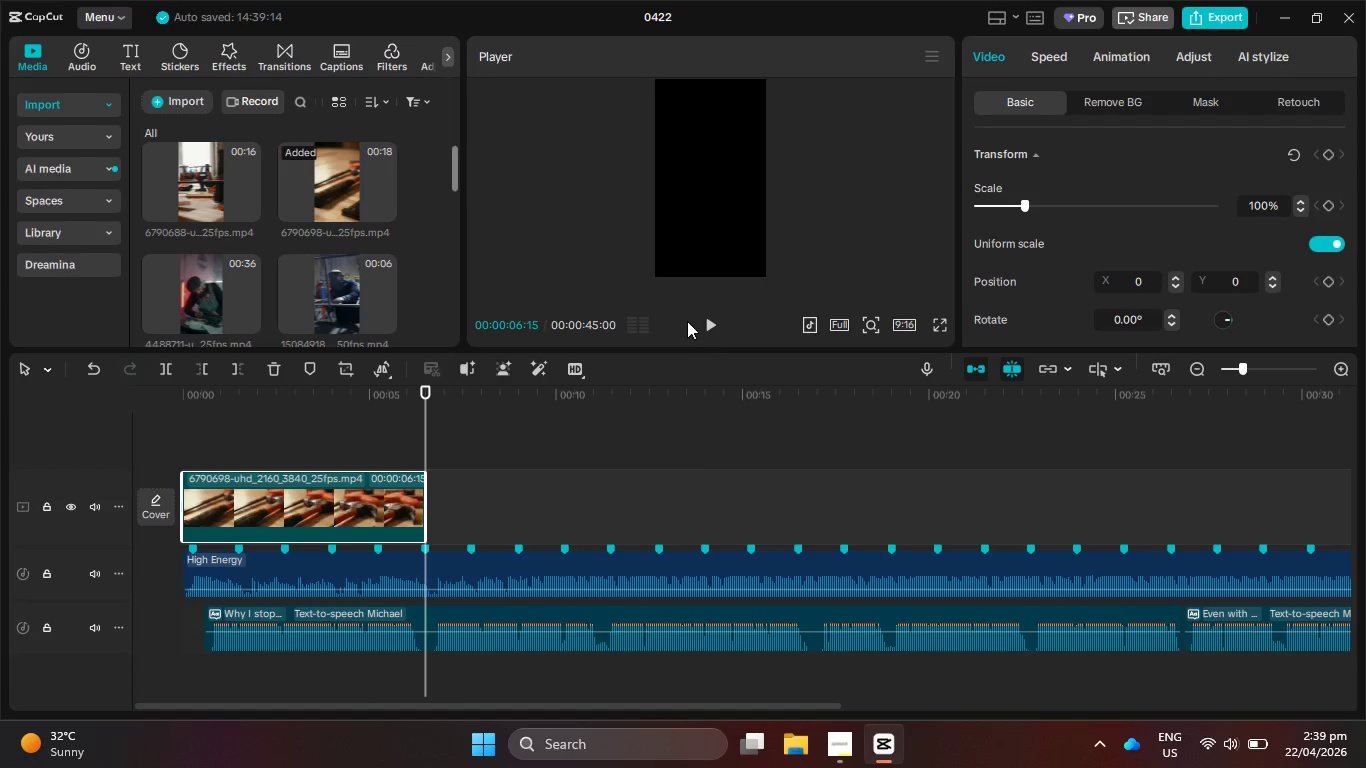 
double_click([708, 325])
 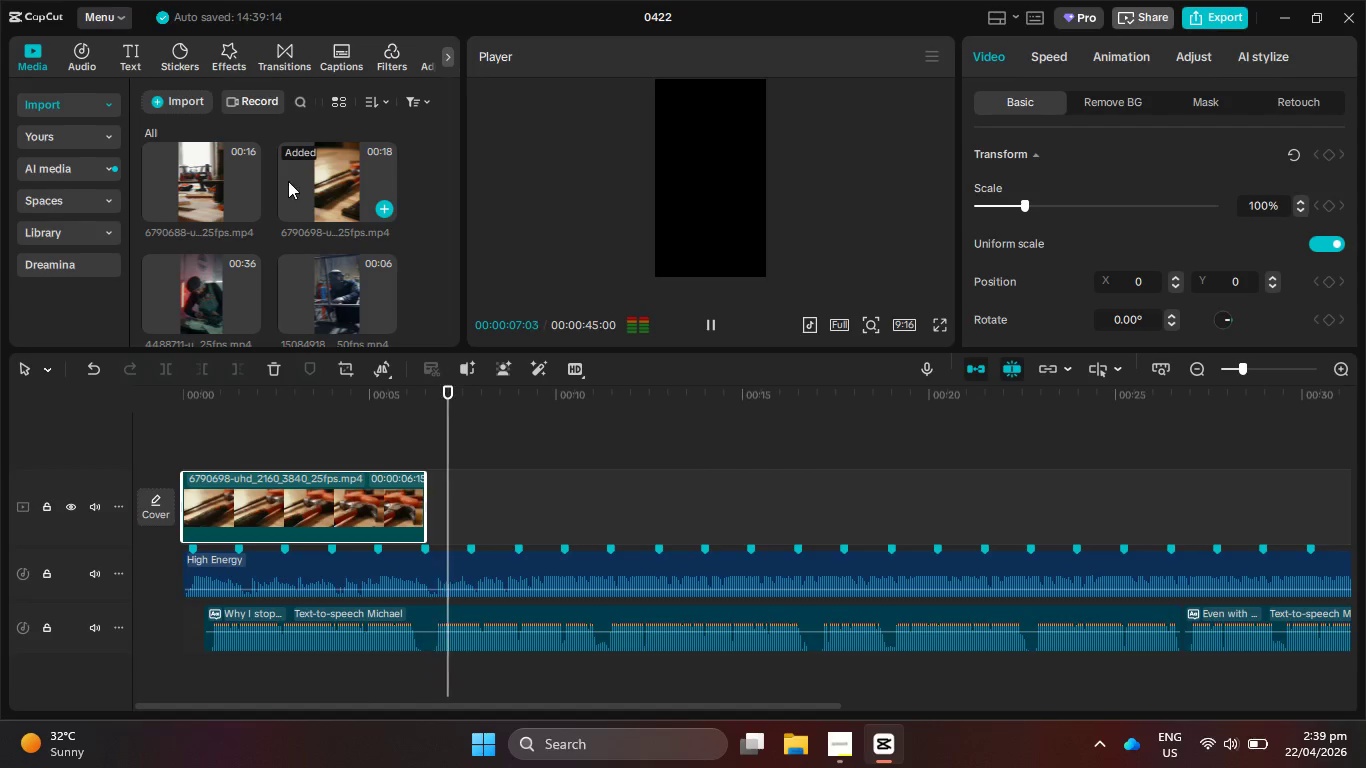 
scroll: coordinate [341, 232], scroll_direction: down, amount: 2.0
 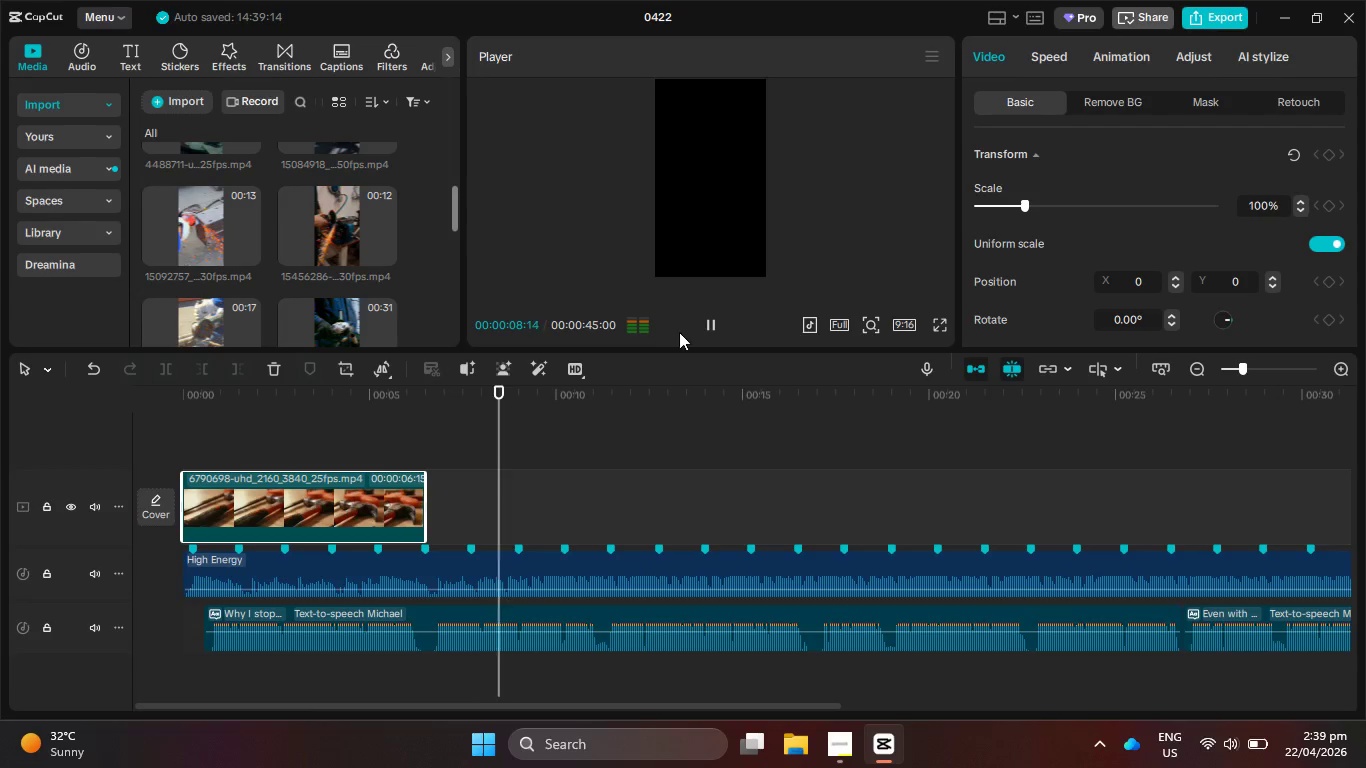 
left_click([704, 329])
 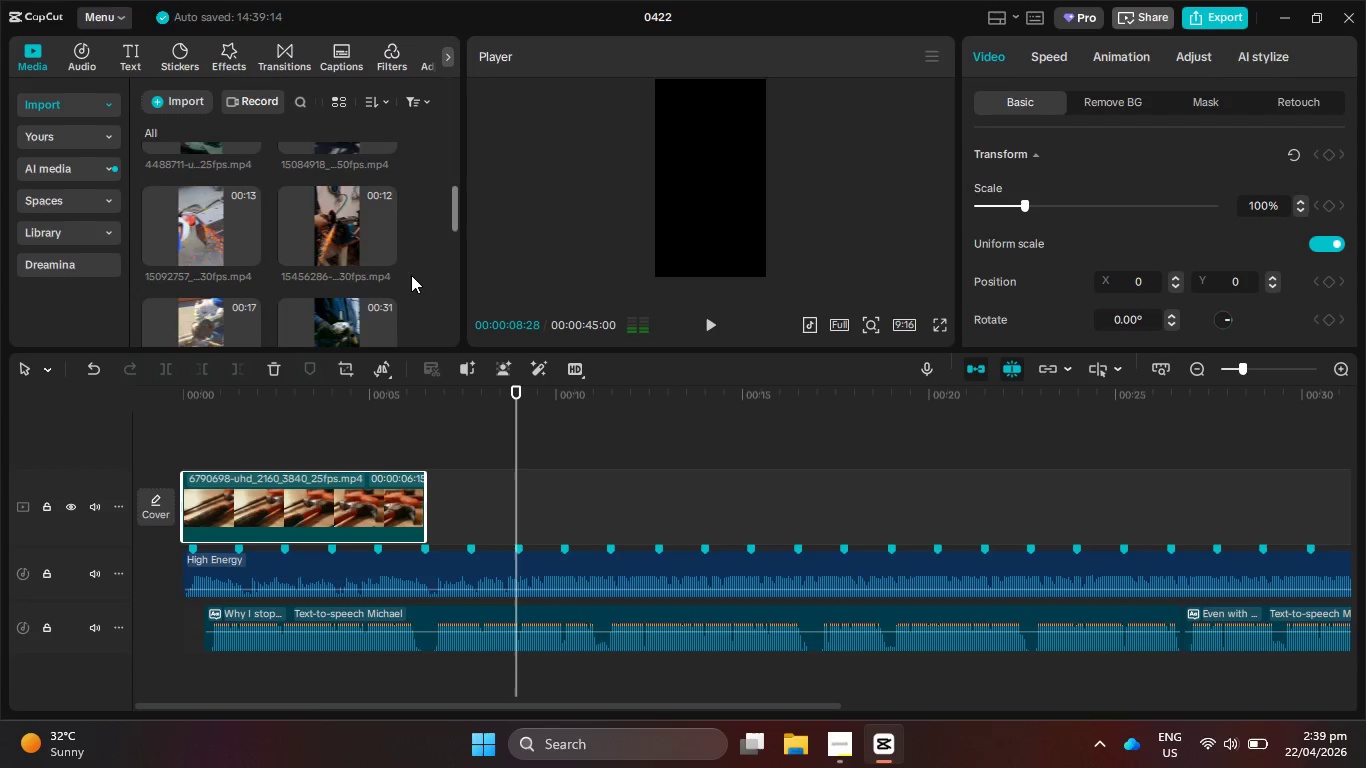 
scroll: coordinate [411, 275], scroll_direction: up, amount: 2.0
 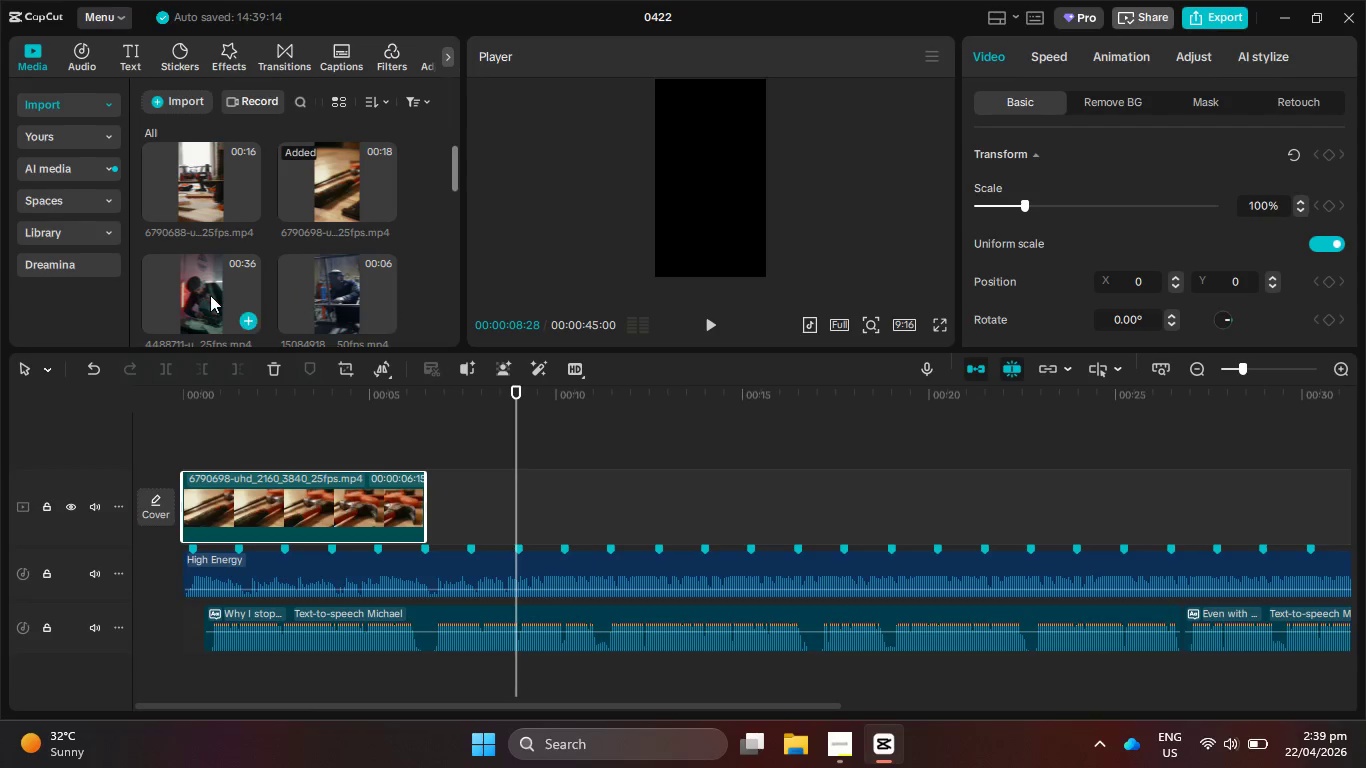 
left_click_drag(start_coordinate=[210, 295], to_coordinate=[465, 500])
 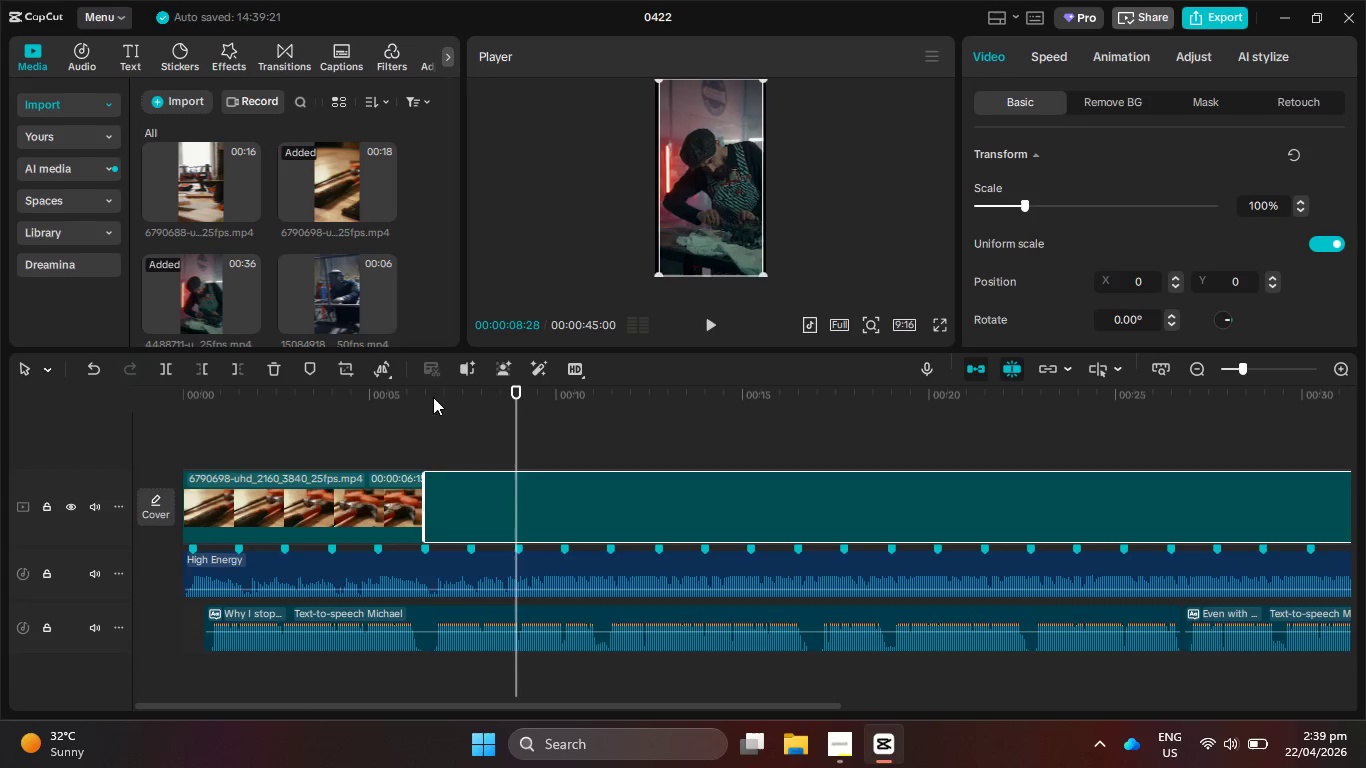 
left_click_drag(start_coordinate=[433, 397], to_coordinate=[421, 399])
 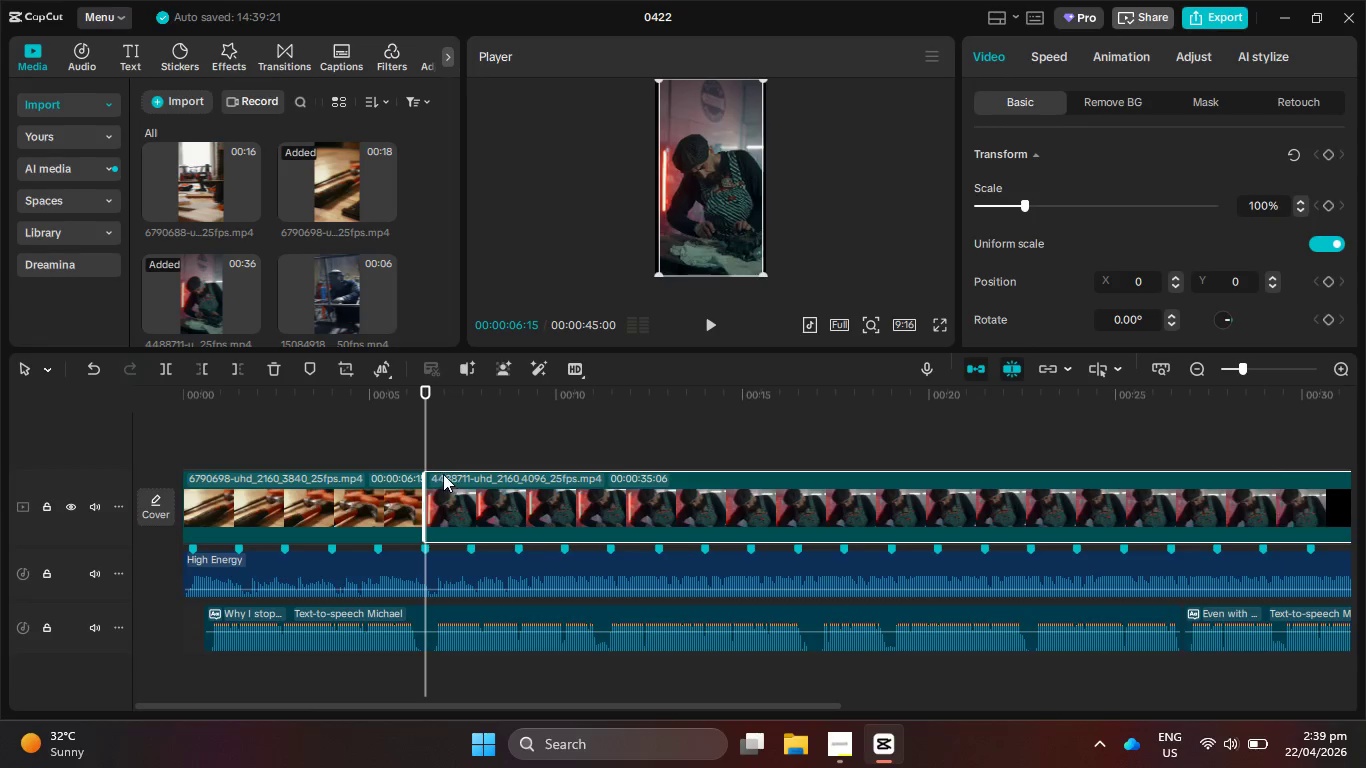 
left_click([426, 474])
 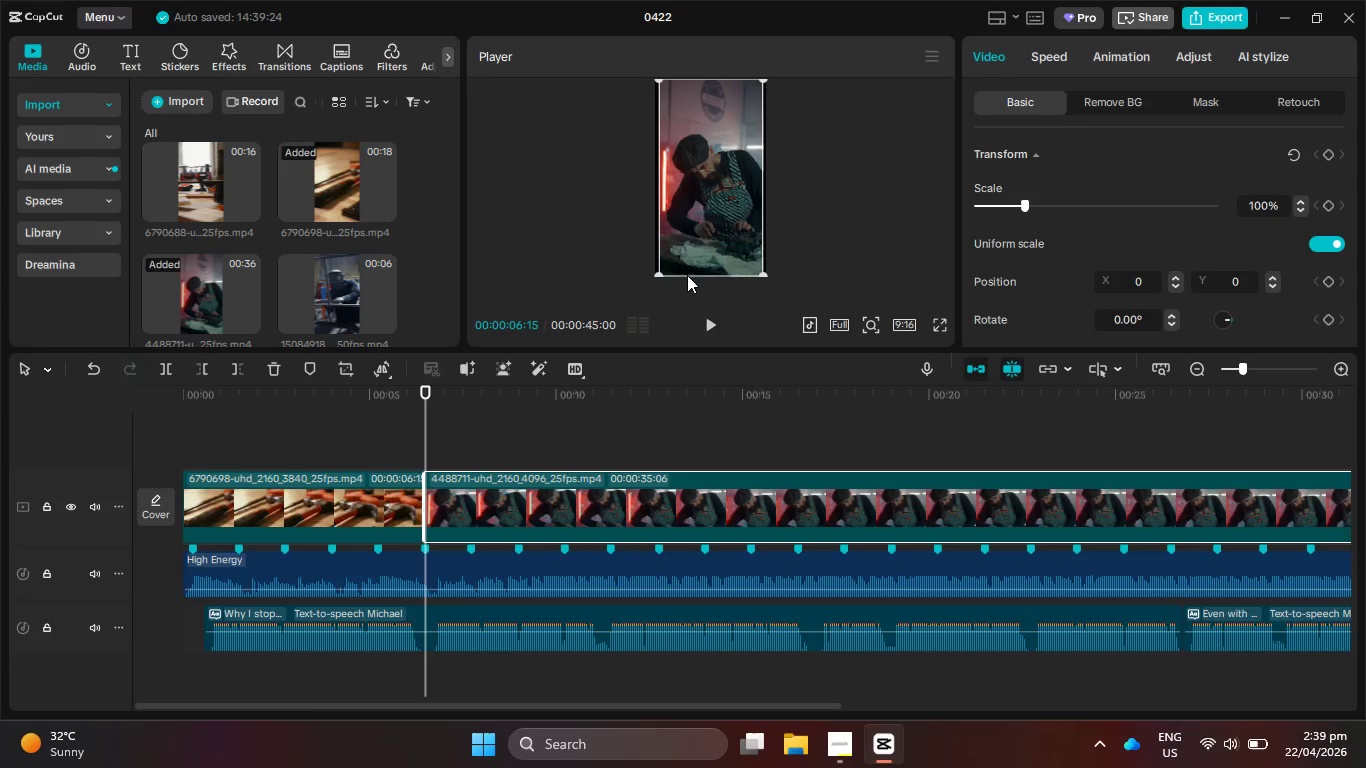 
left_click_drag(start_coordinate=[659, 273], to_coordinate=[642, 285])
 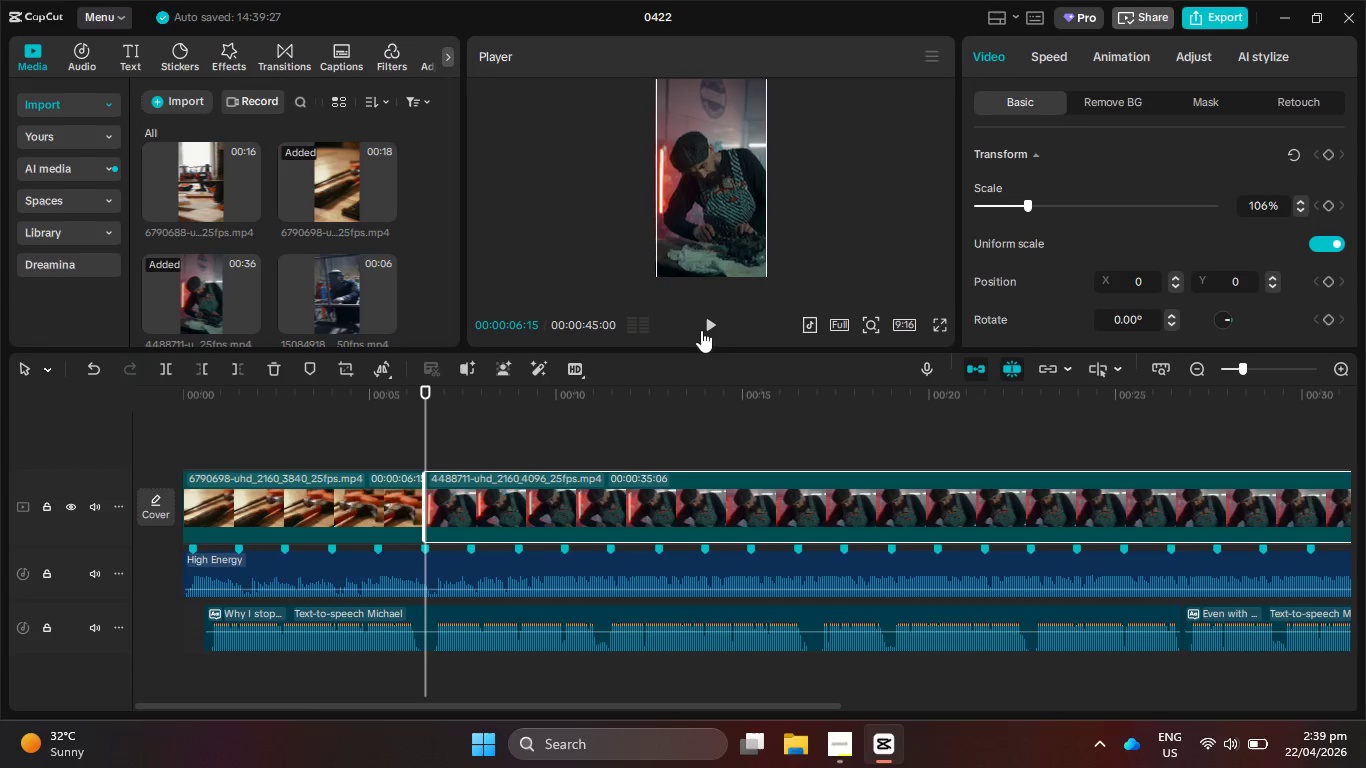 
left_click([720, 324])
 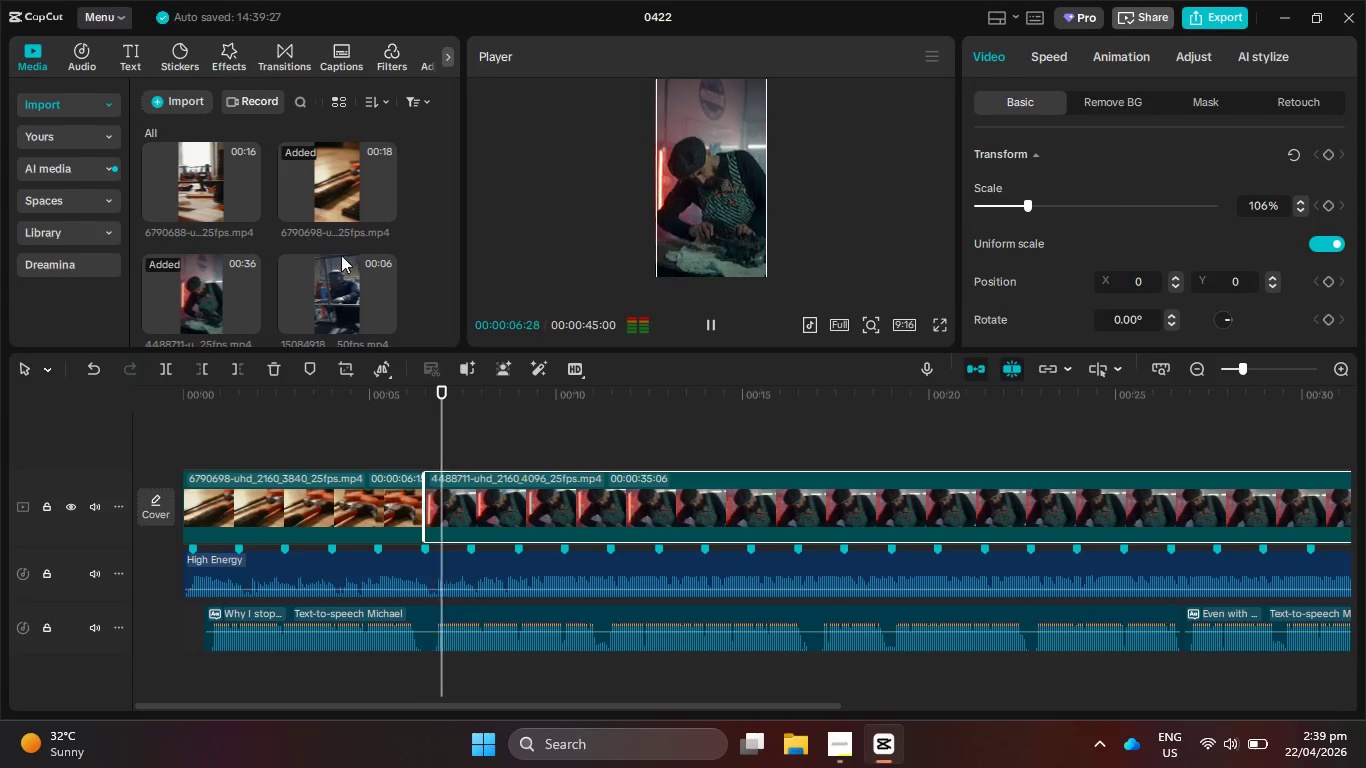 
scroll: coordinate [351, 260], scroll_direction: down, amount: 3.0
 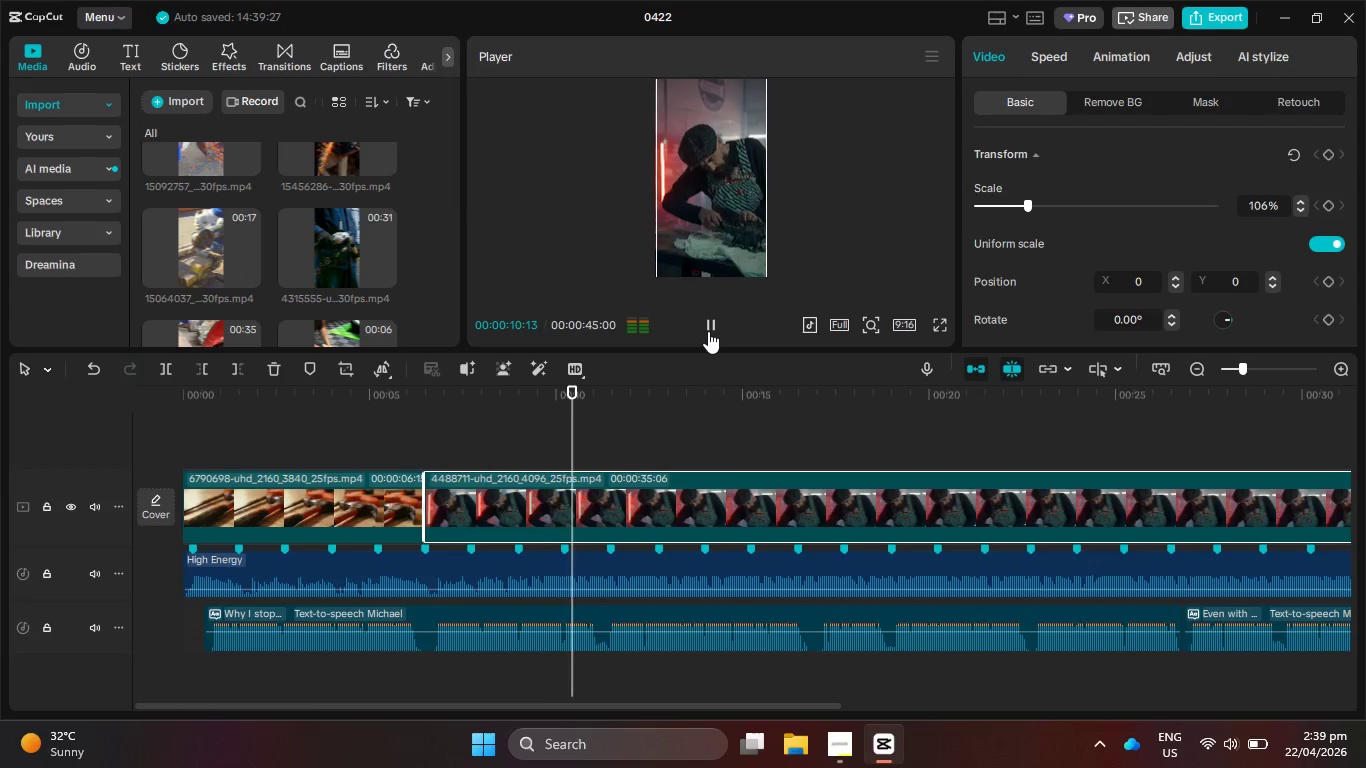 
left_click([708, 331])
 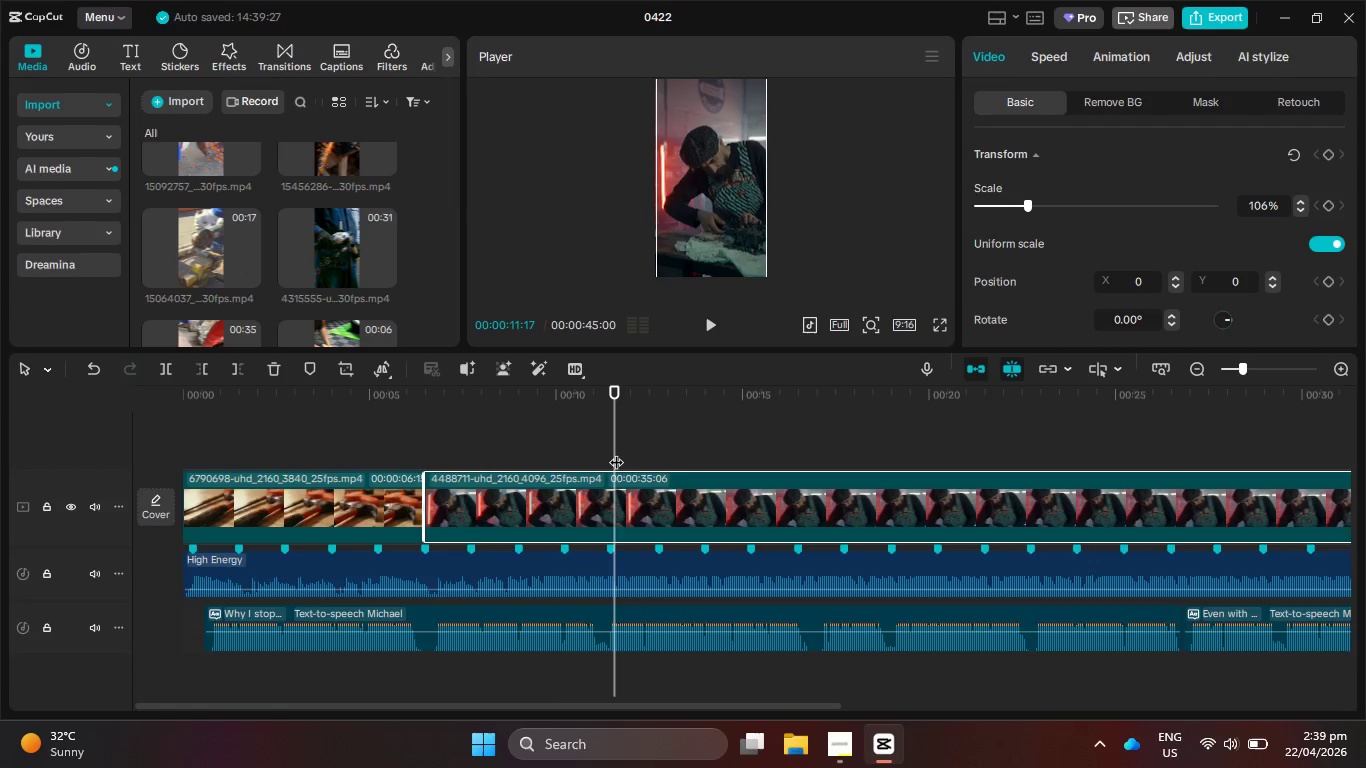 
left_click_drag(start_coordinate=[616, 452], to_coordinate=[611, 449])
 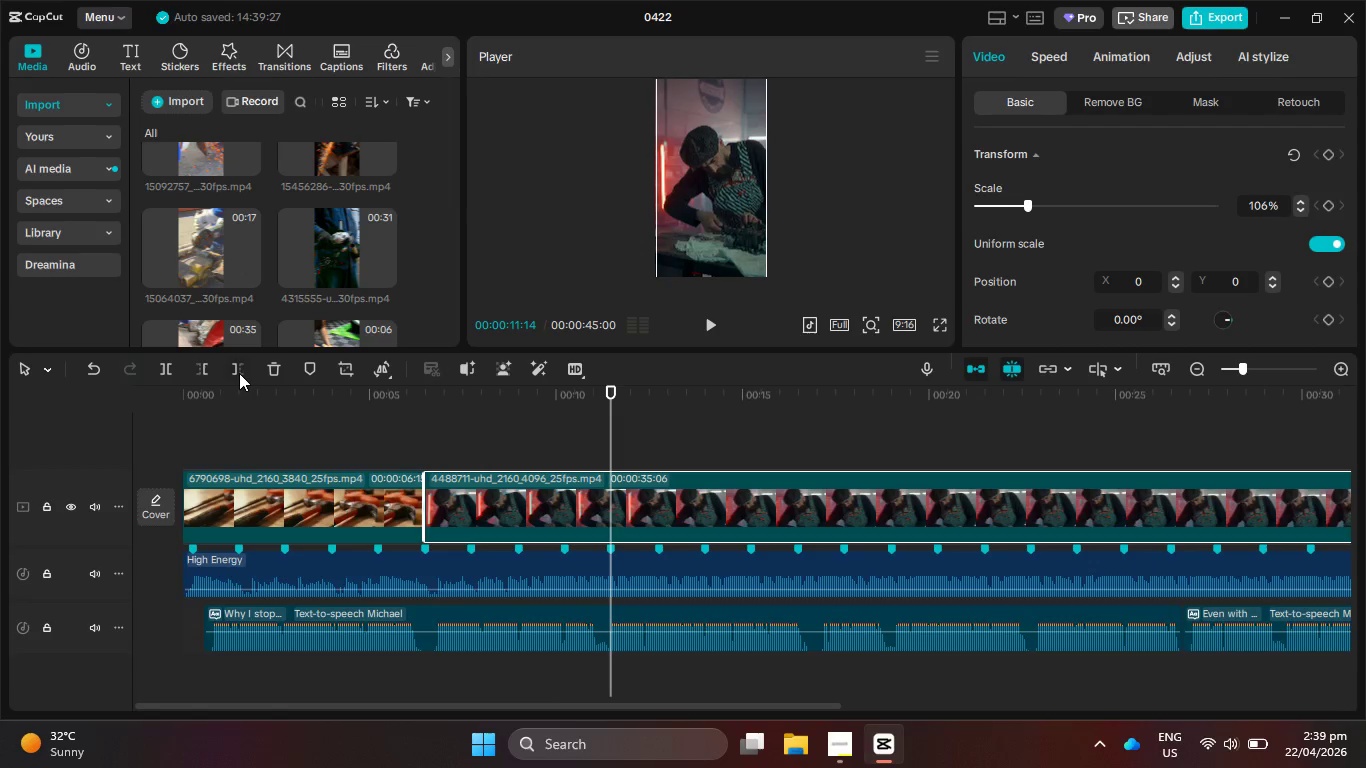 
left_click([239, 371])
 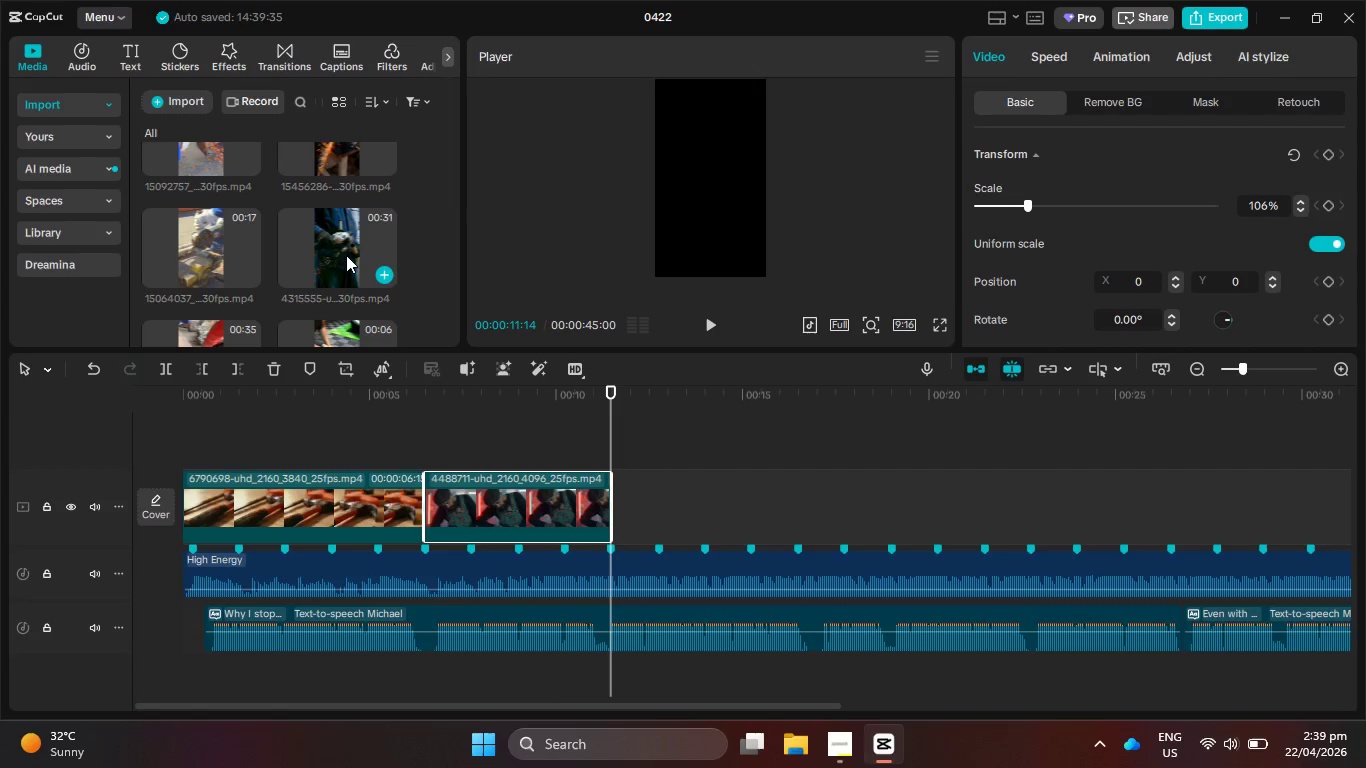 
scroll: coordinate [346, 255], scroll_direction: down, amount: 1.0
 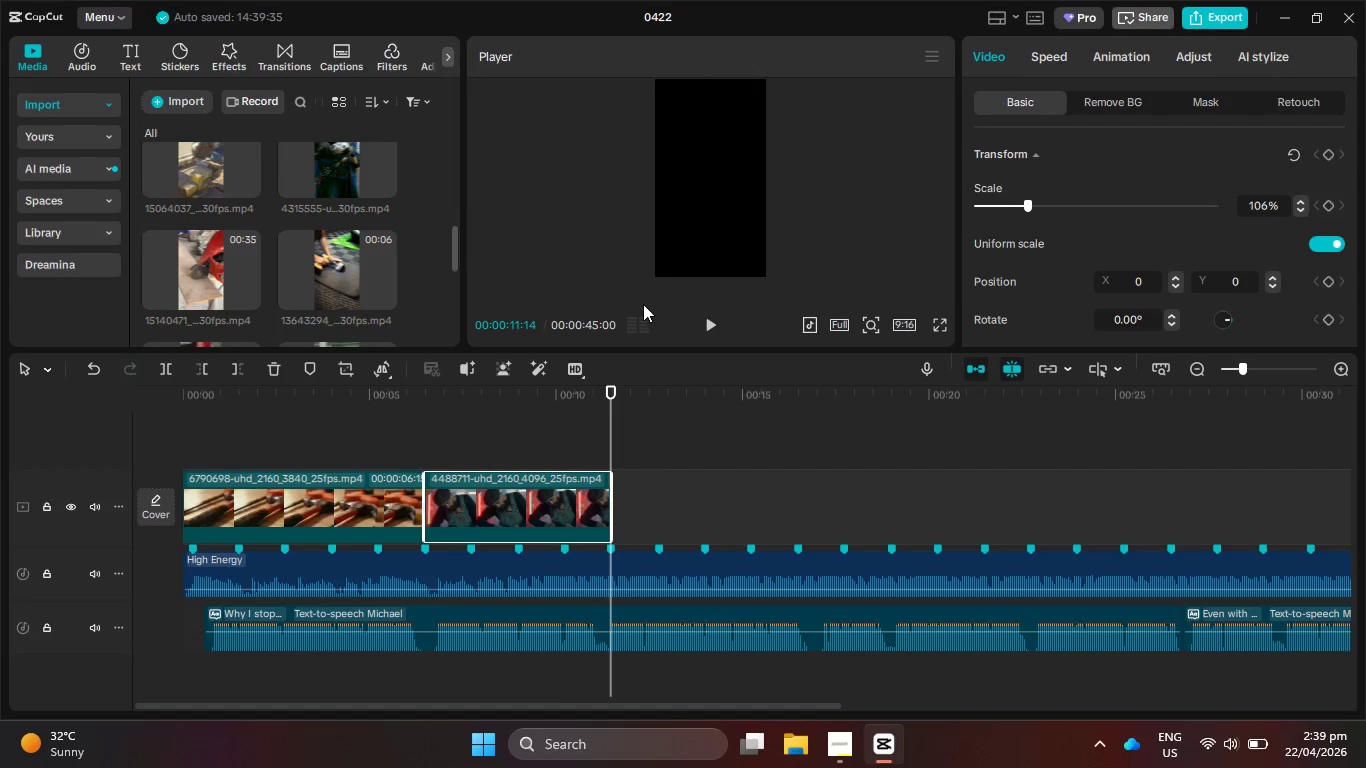 
scroll: coordinate [395, 280], scroll_direction: up, amount: 3.0
 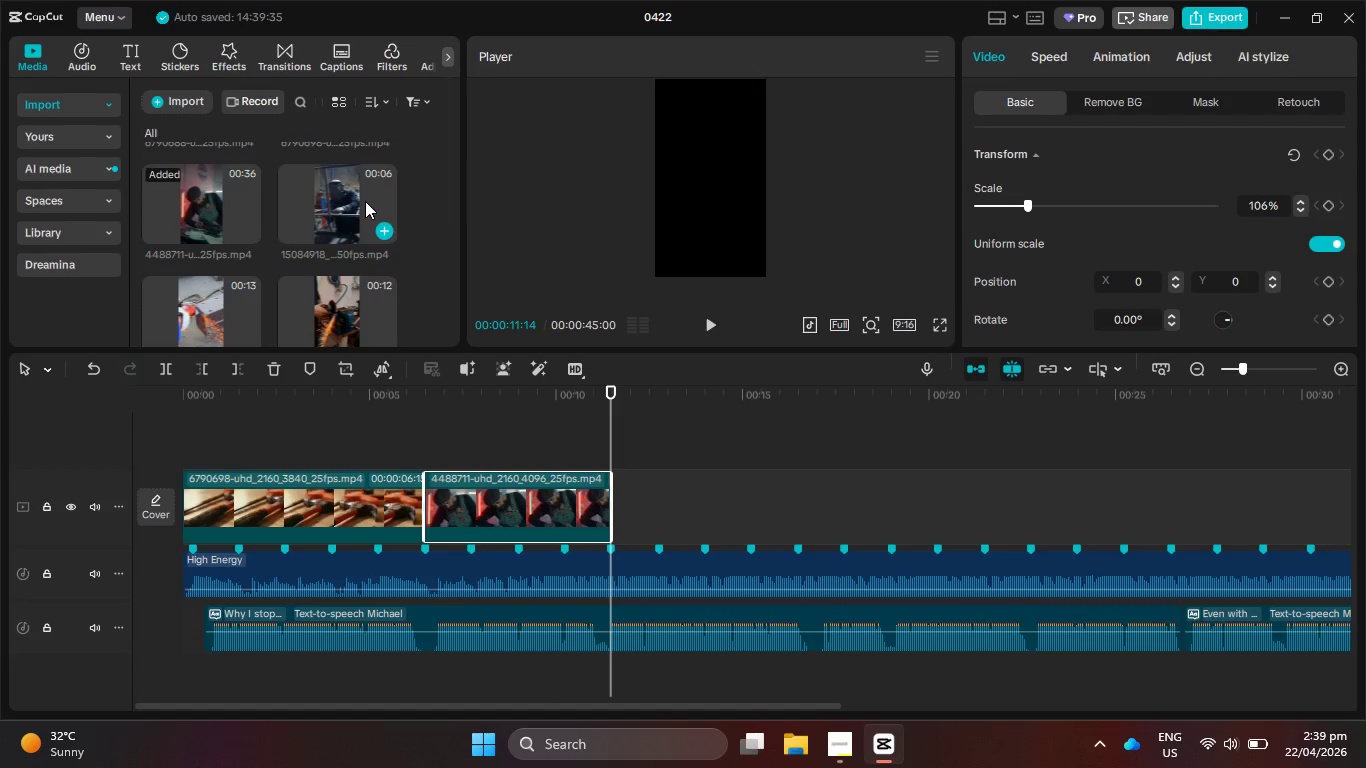 
left_click_drag(start_coordinate=[331, 196], to_coordinate=[640, 482])
 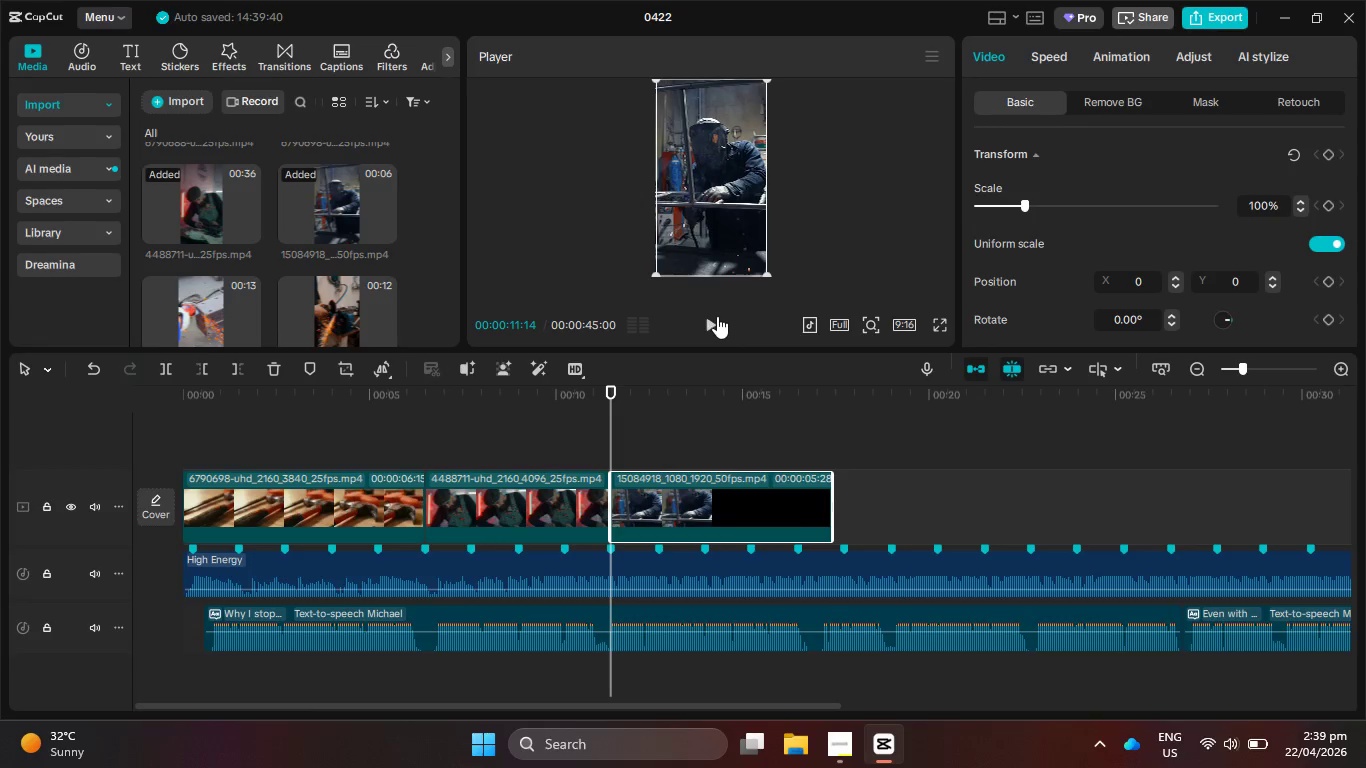 
left_click([717, 316])
 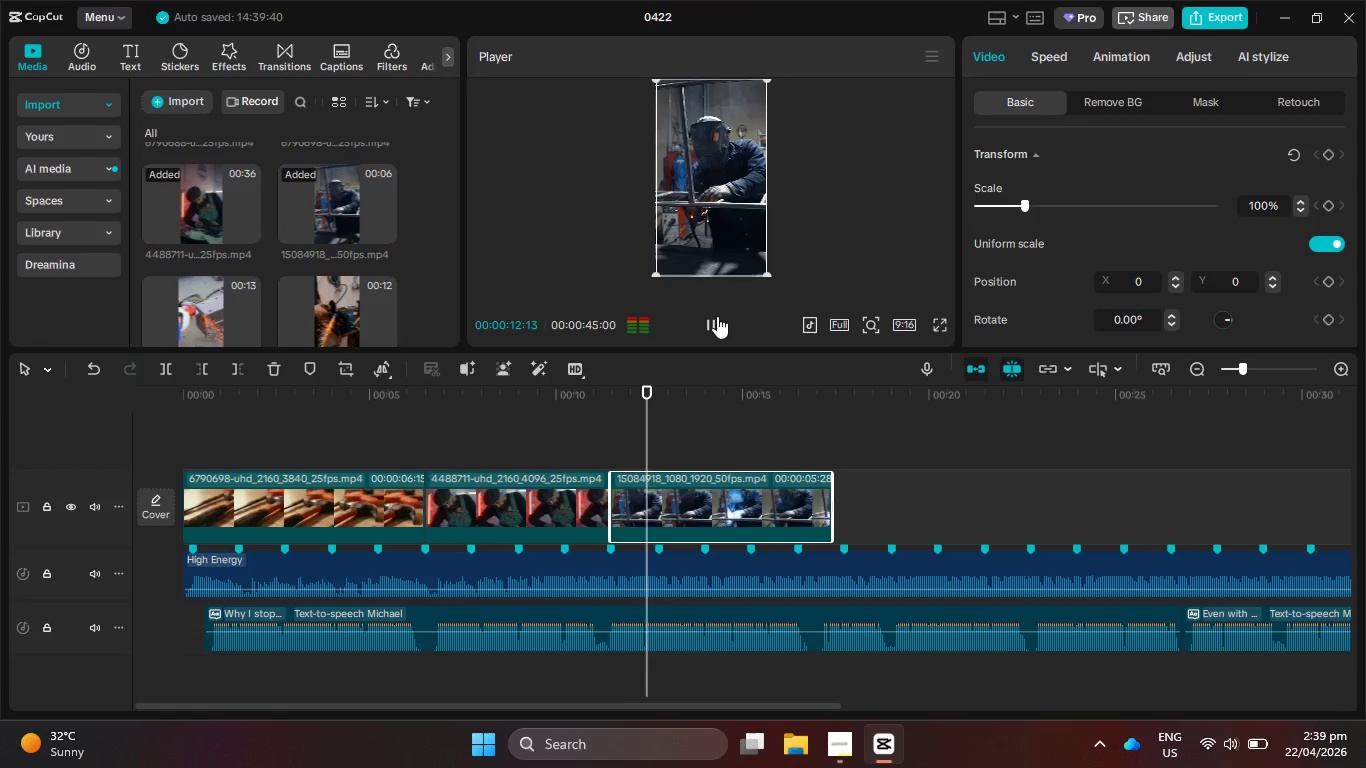 
key(VolumeUp)
 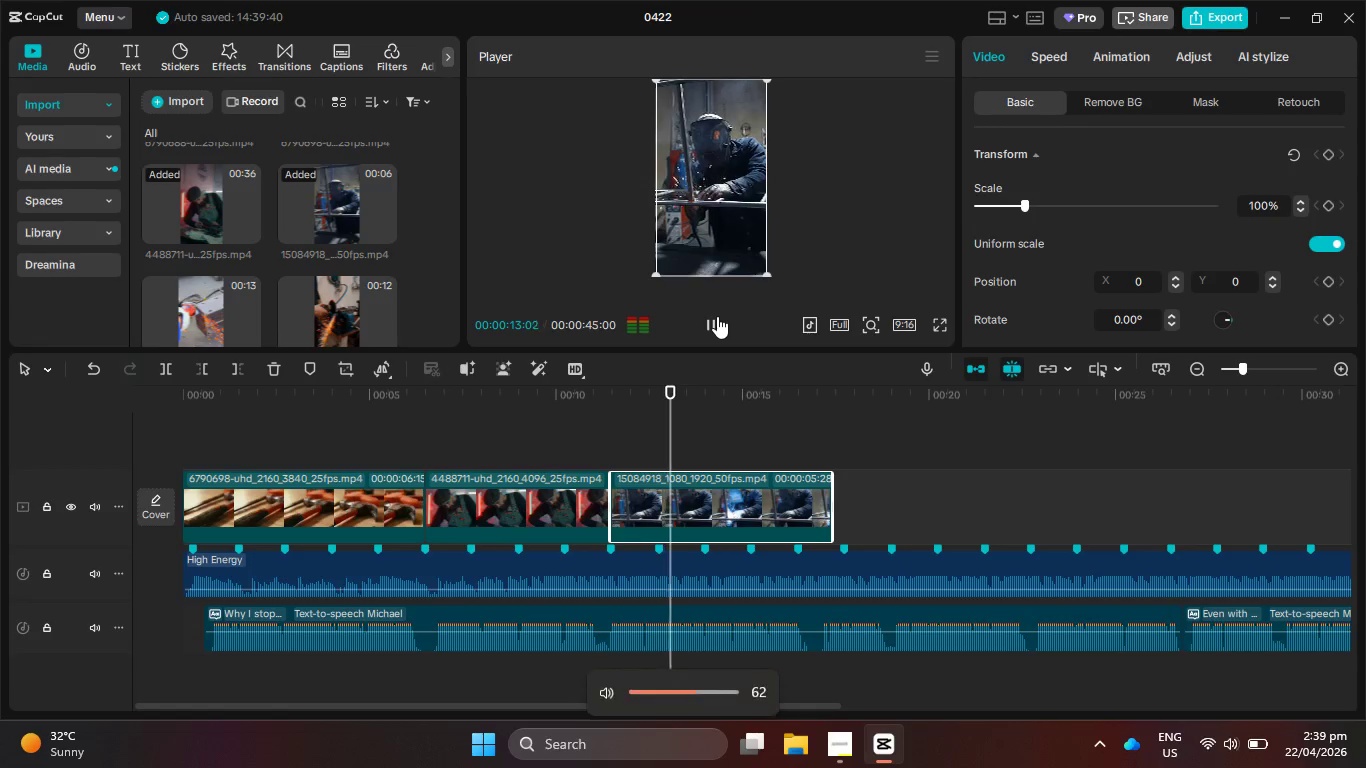 
key(VolumeUp)
 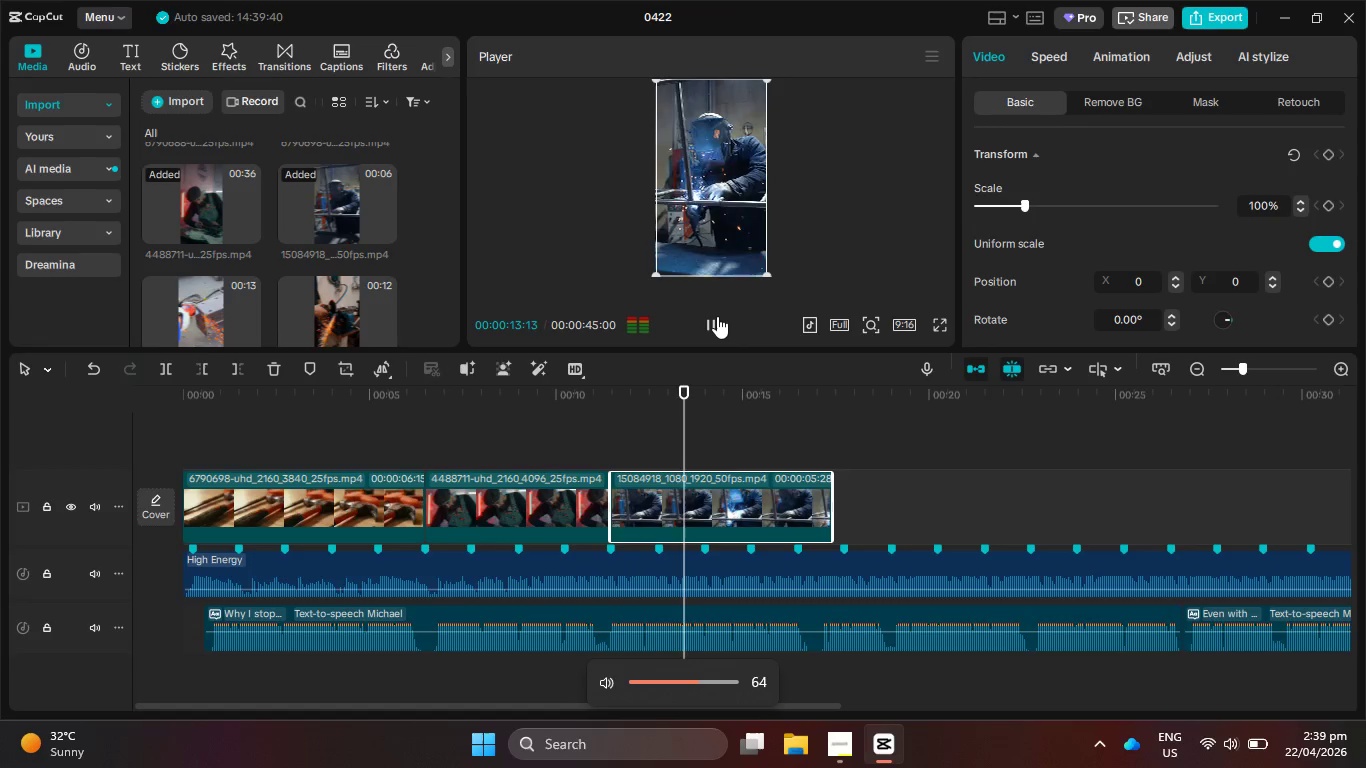 
key(VolumeUp)
 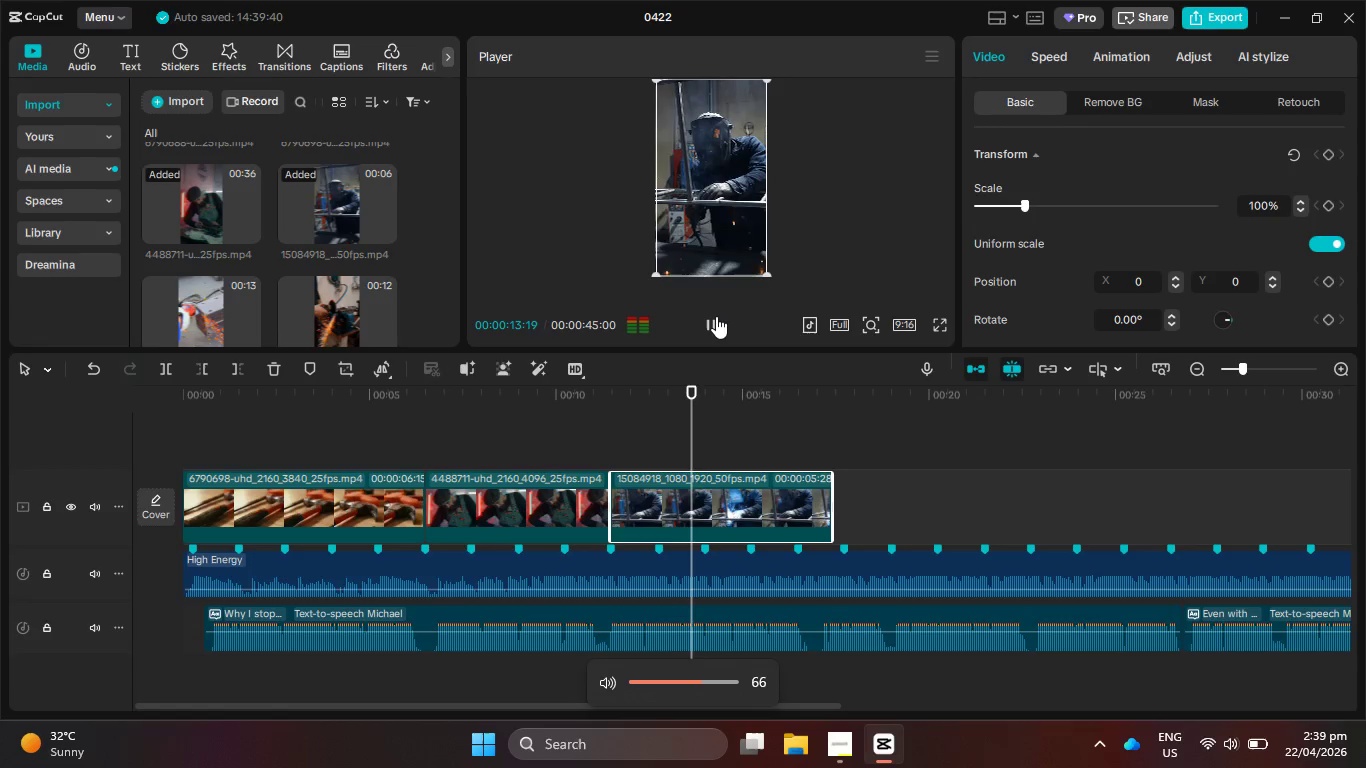 
left_click([716, 316])
 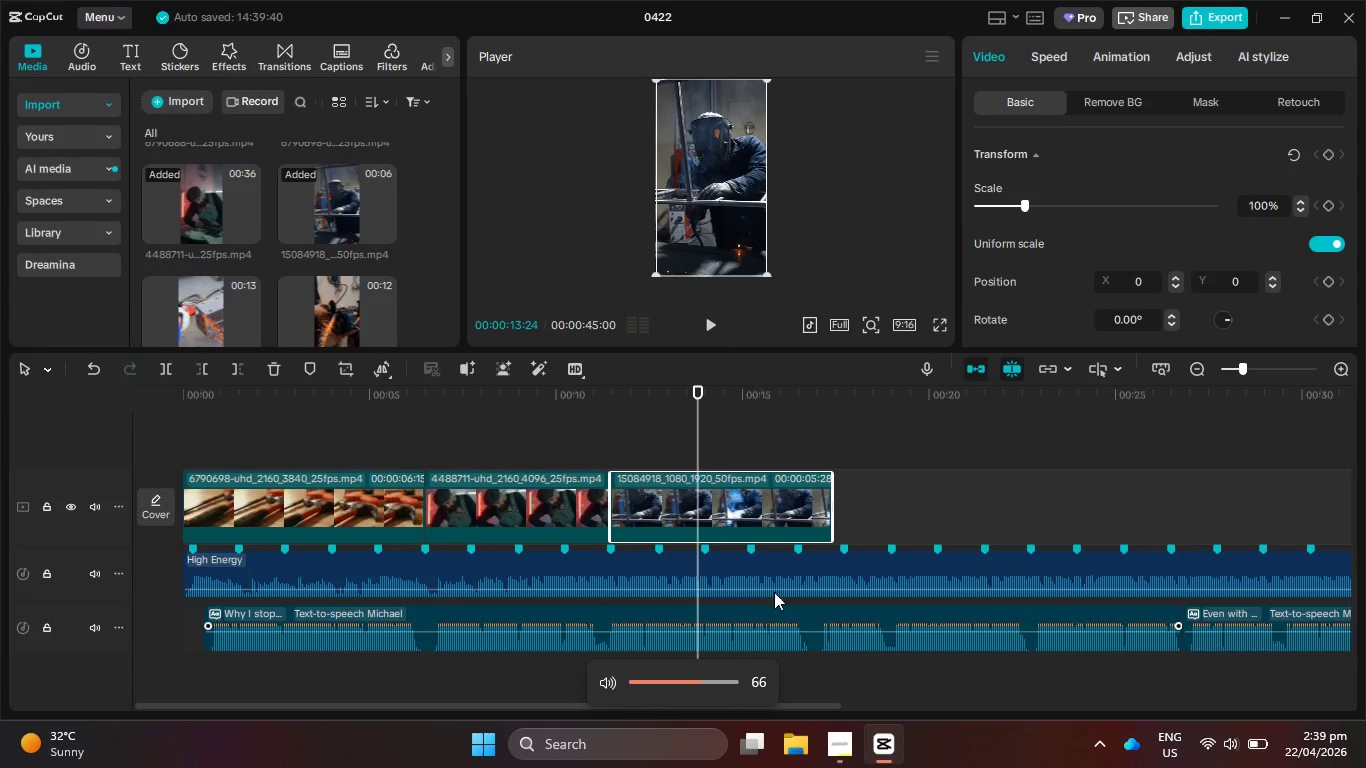 
key(Backspace)
 